 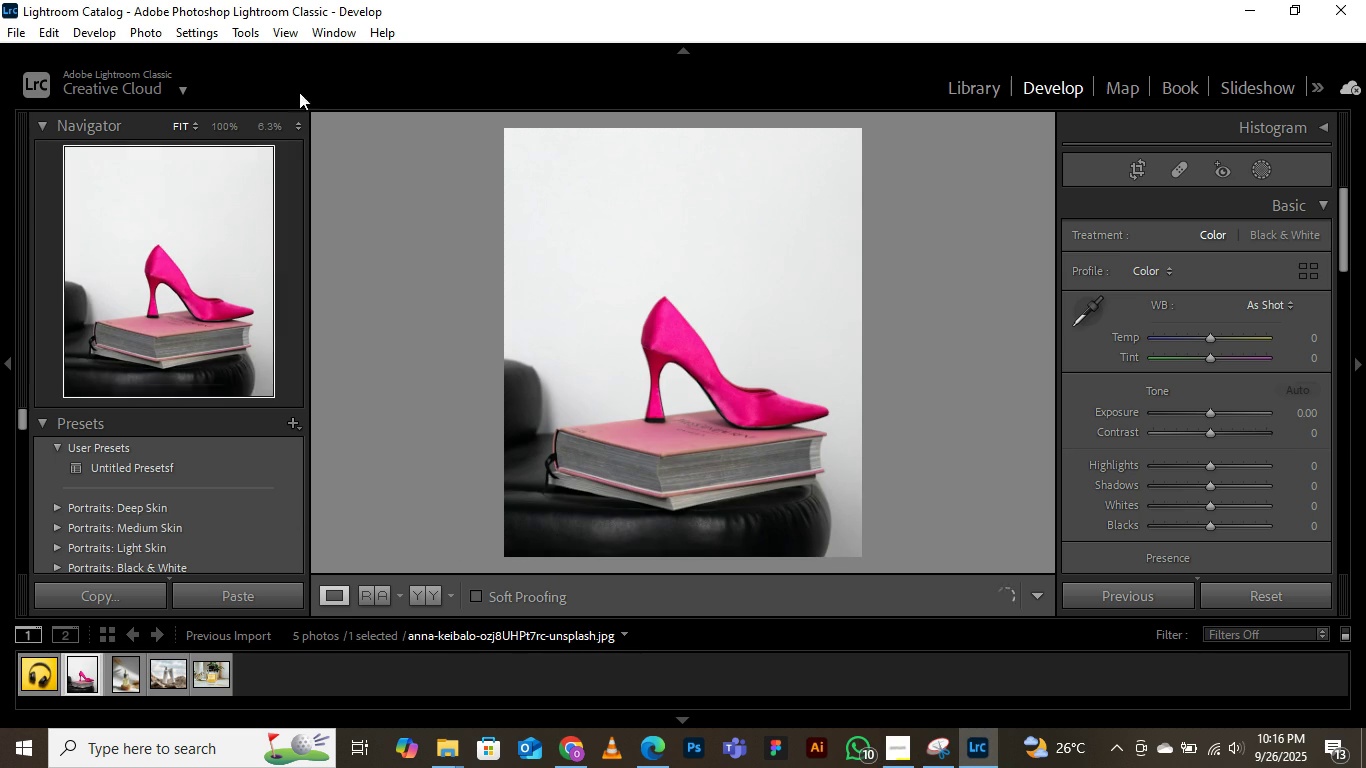 
left_click([16, 32])
 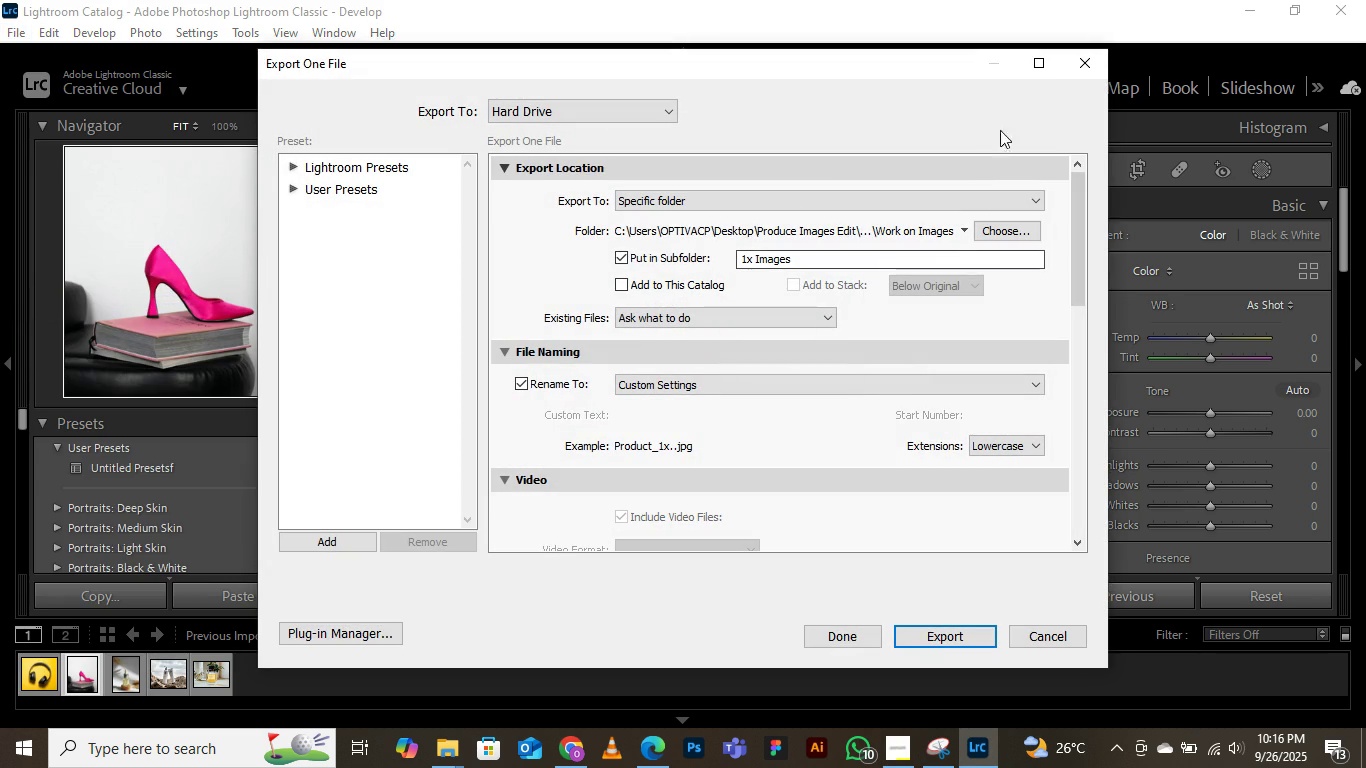 
wait(7.23)
 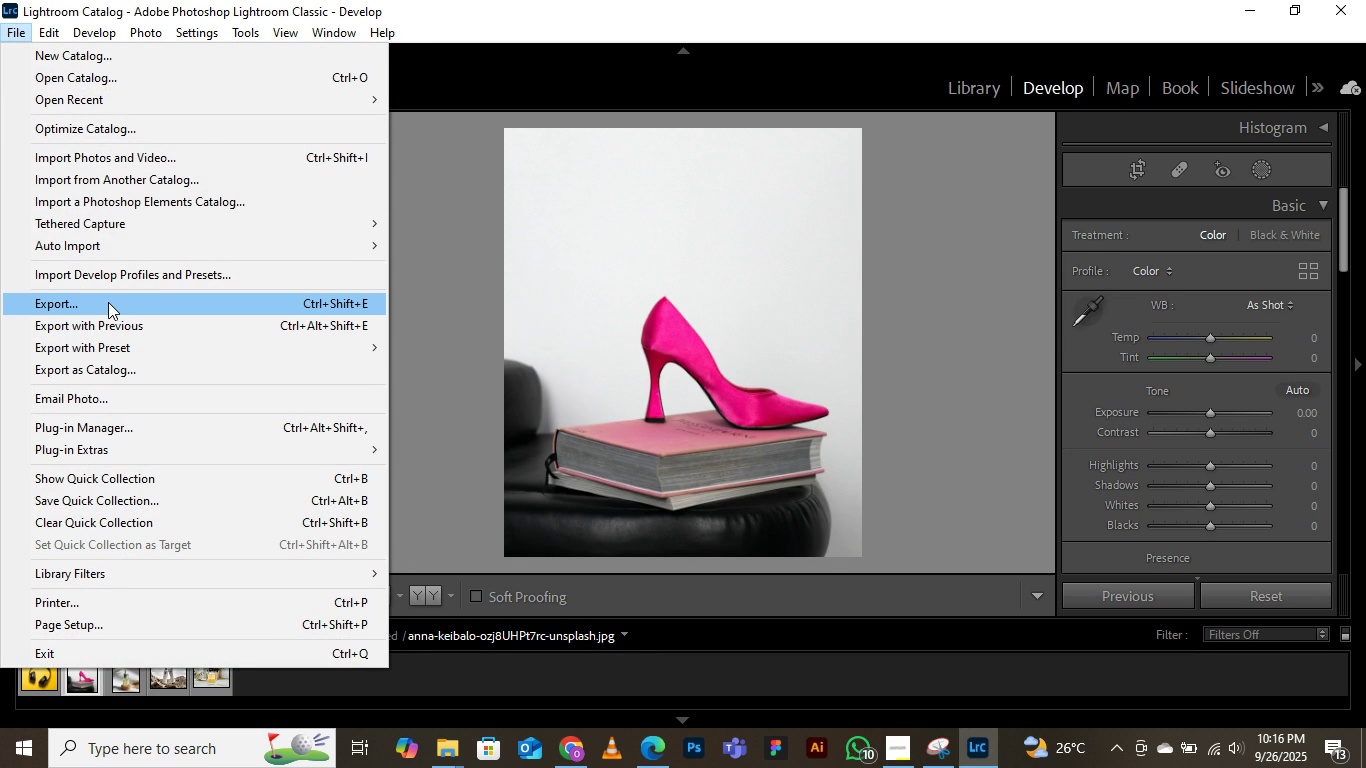 
left_click([11, 32])
 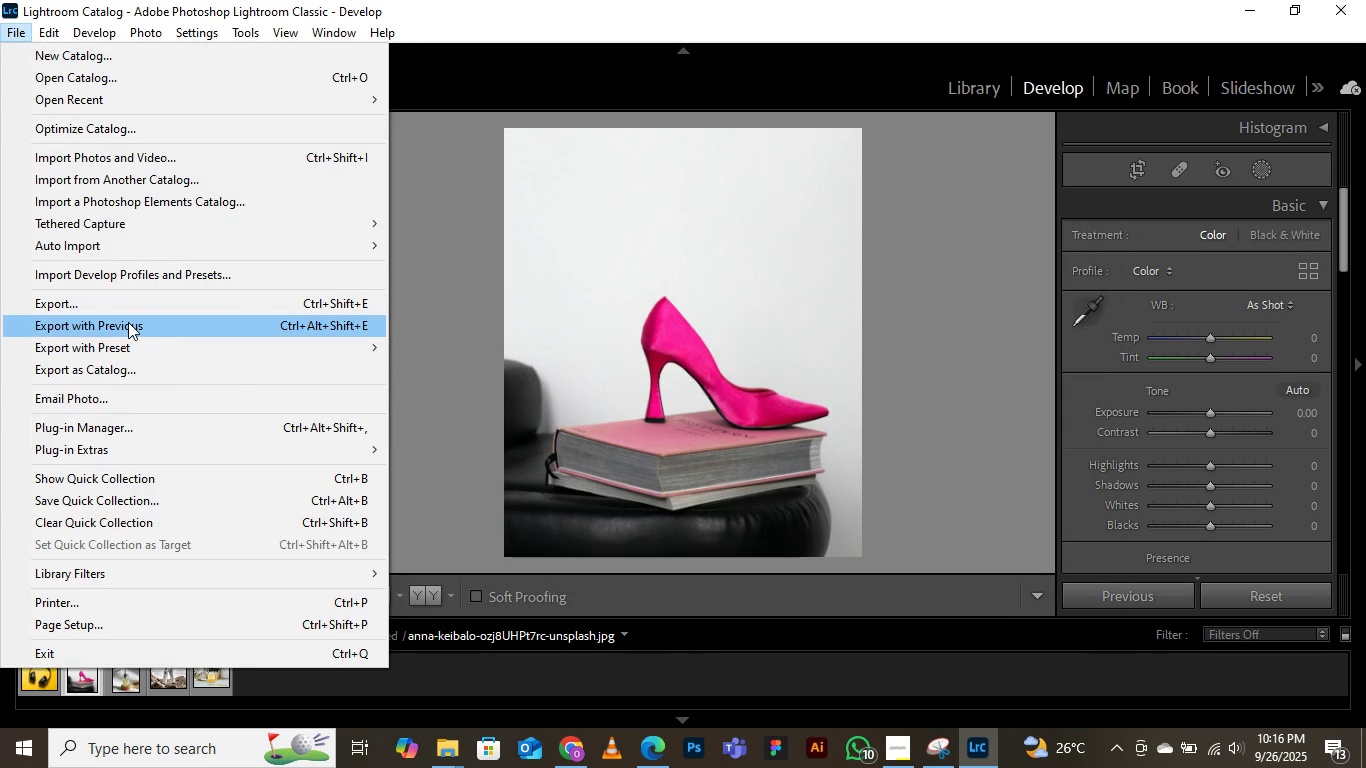 
left_click([128, 322])
 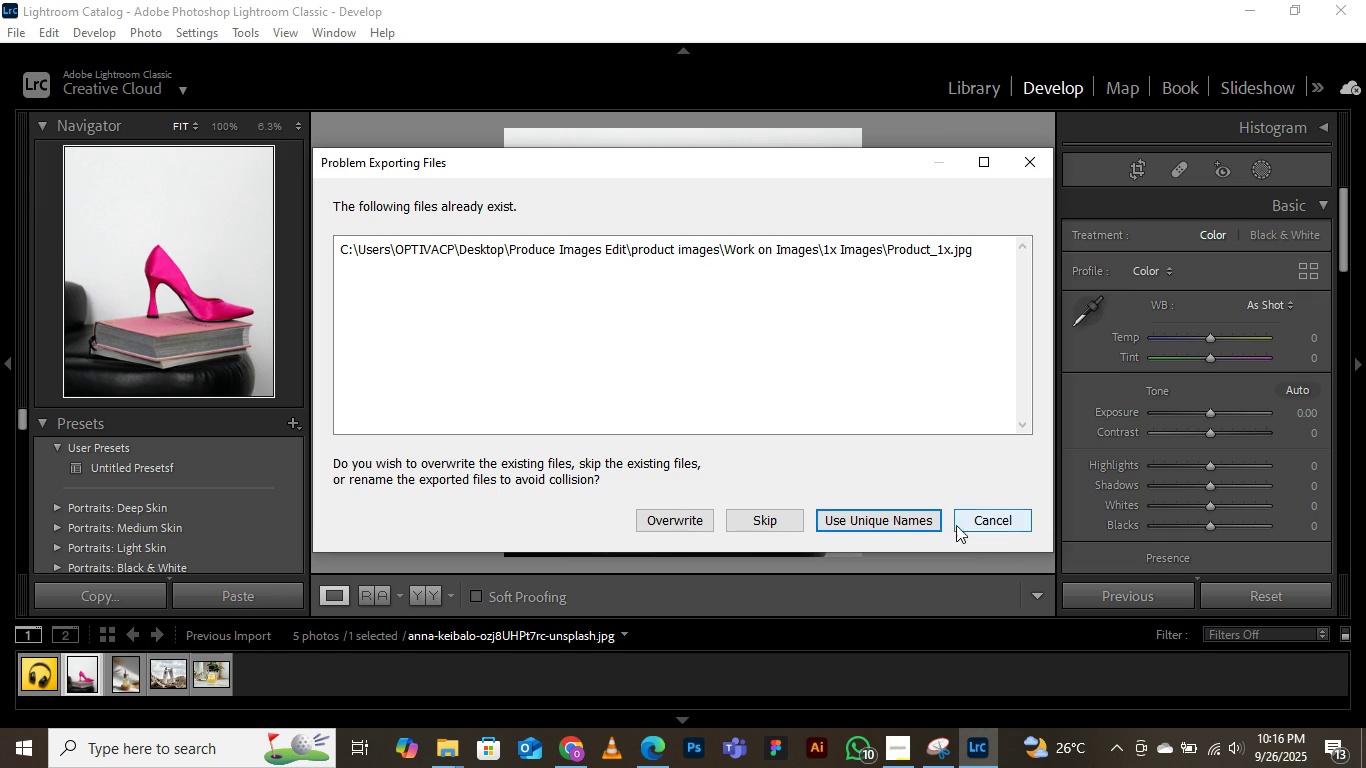 
left_click([900, 520])
 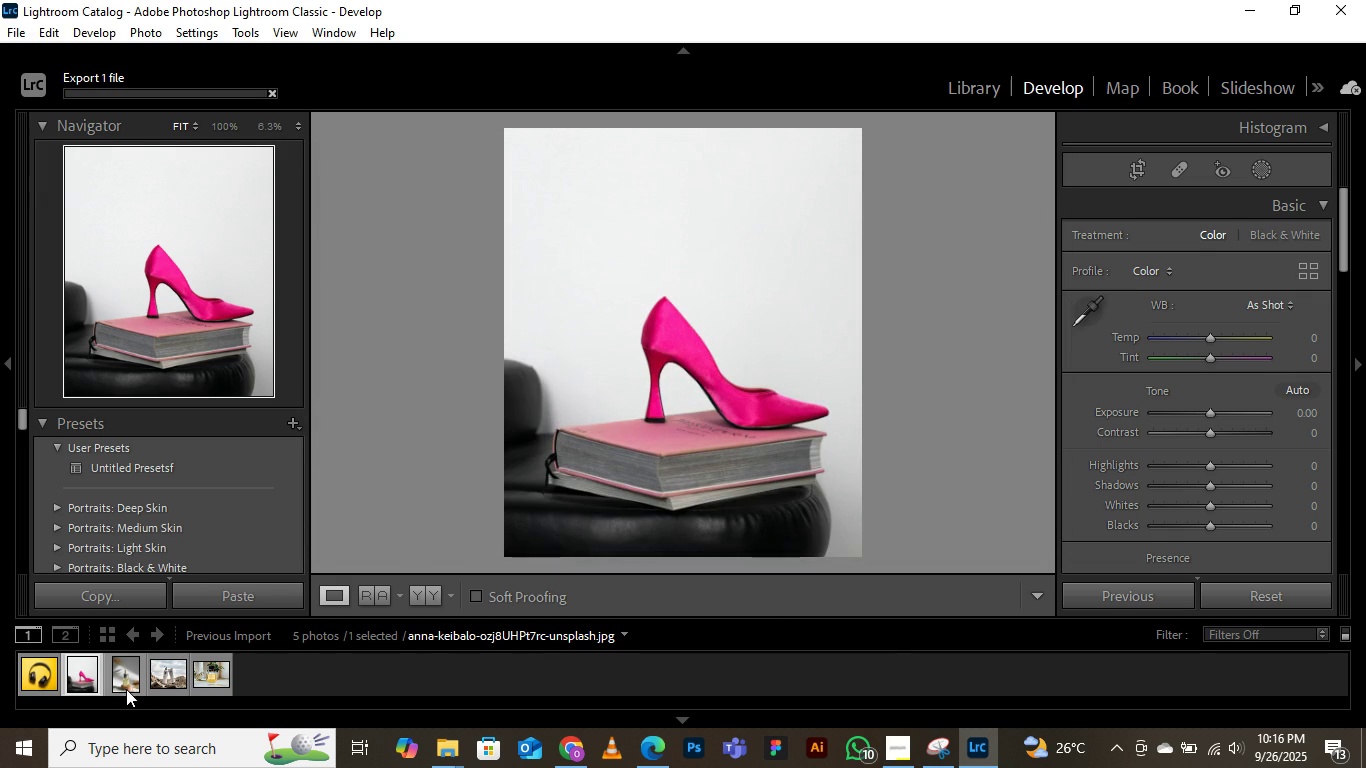 
left_click([123, 689])
 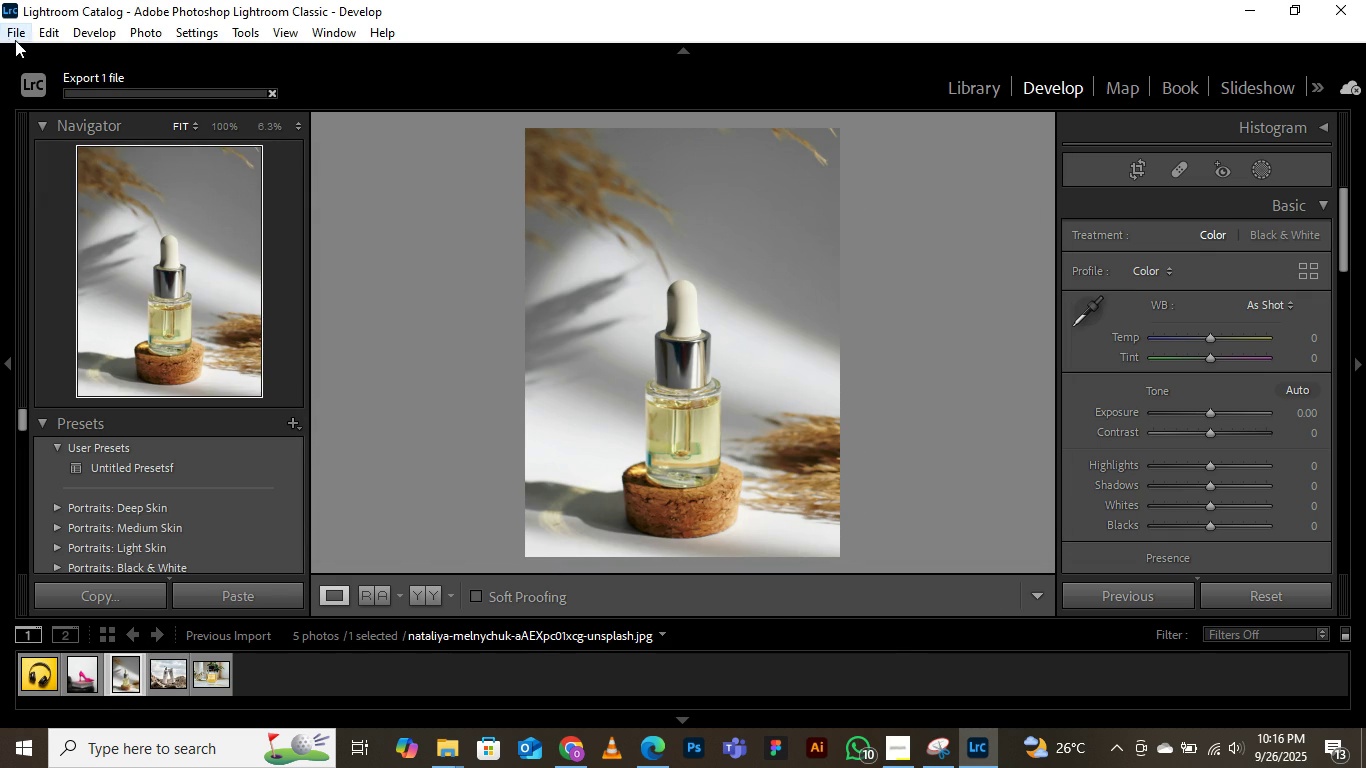 
left_click([15, 32])
 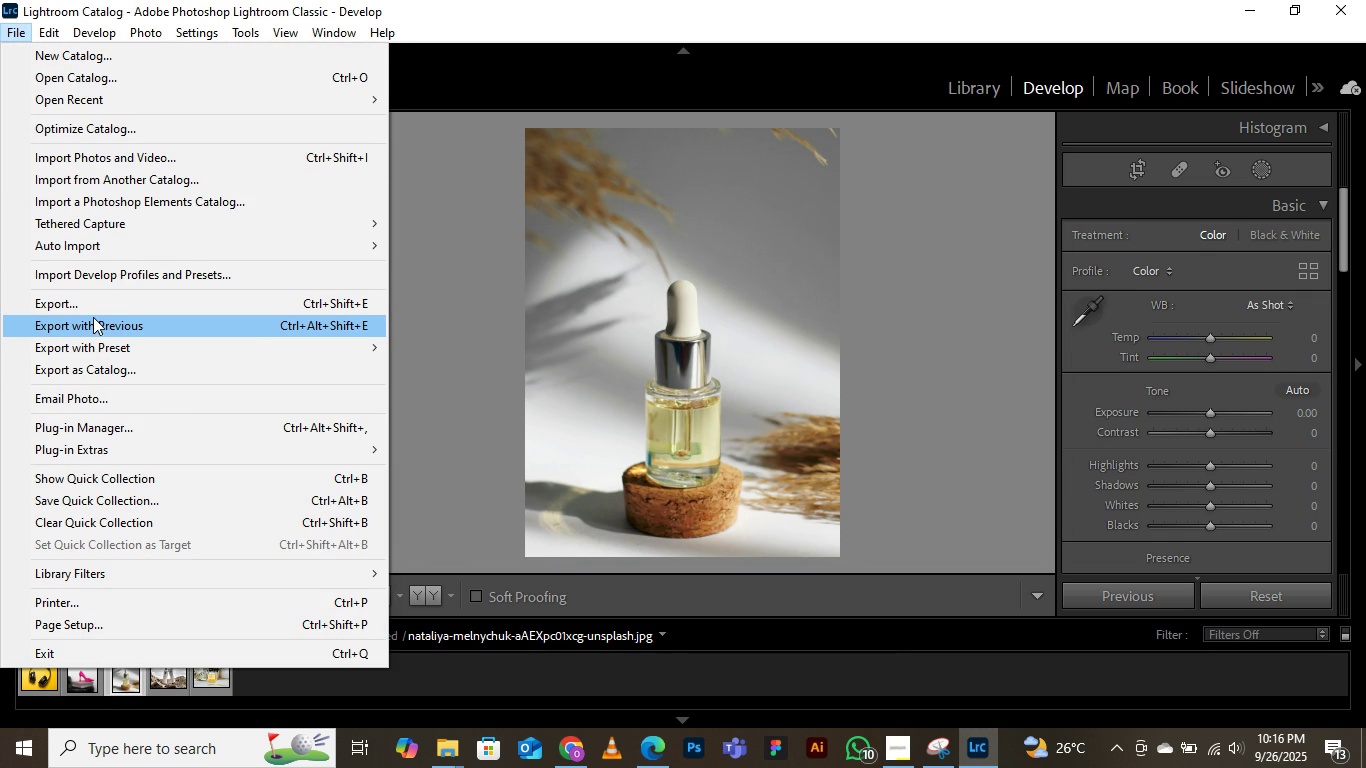 
left_click([114, 302])
 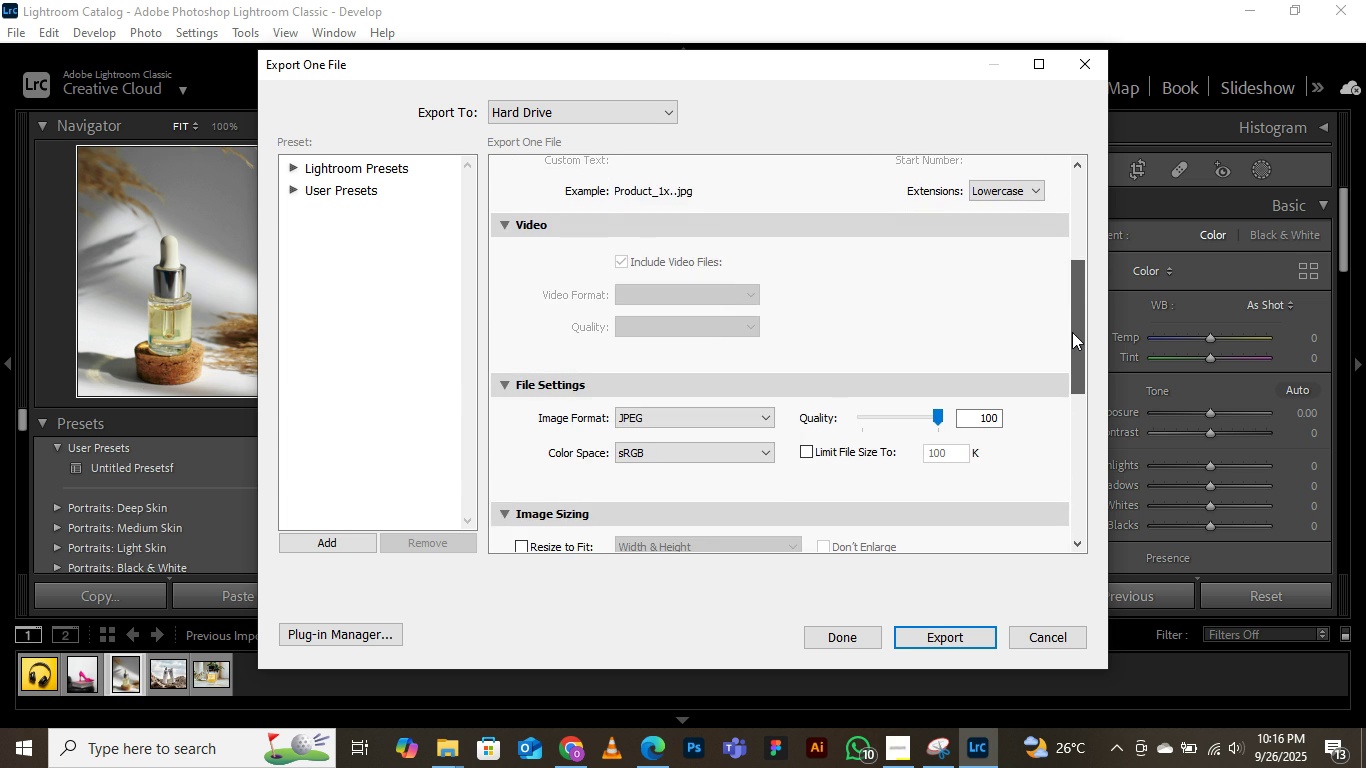 
wait(7.49)
 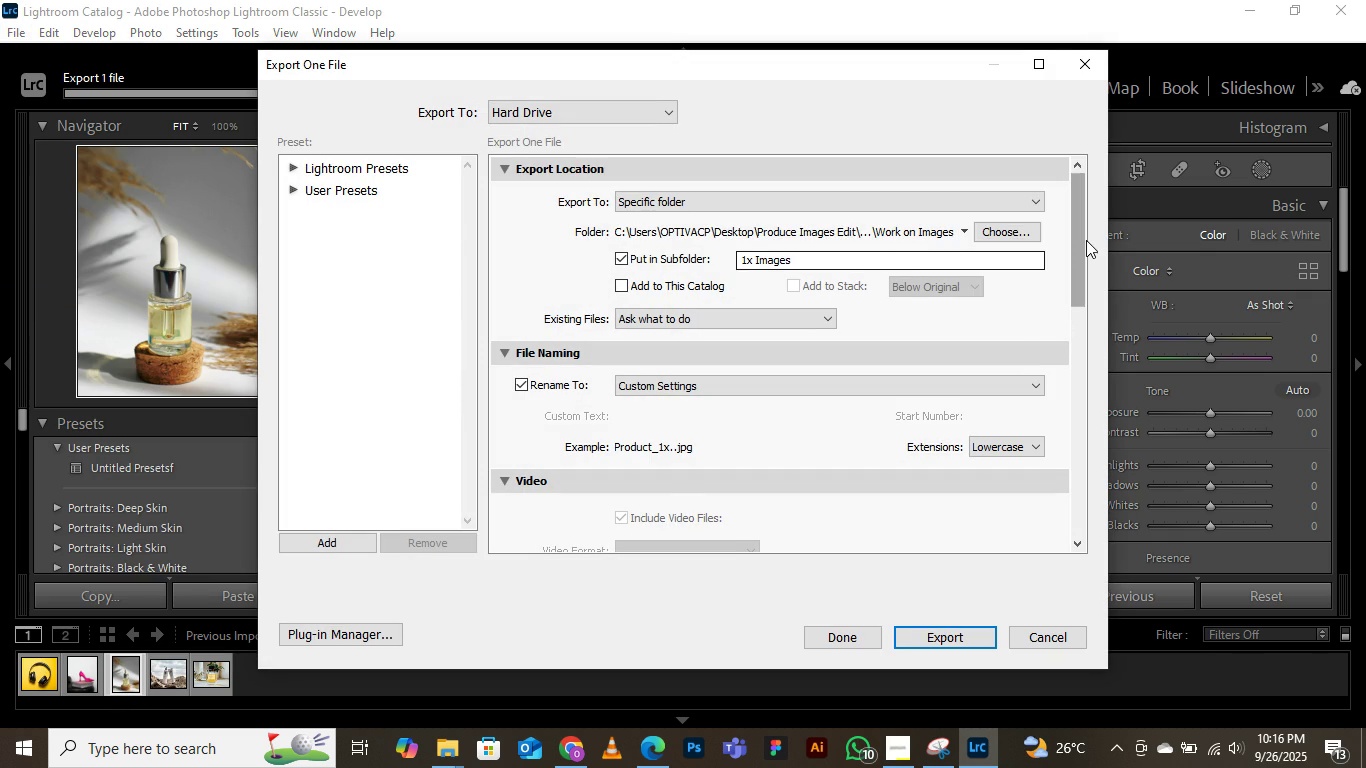 
mouse_move([1068, 417])
 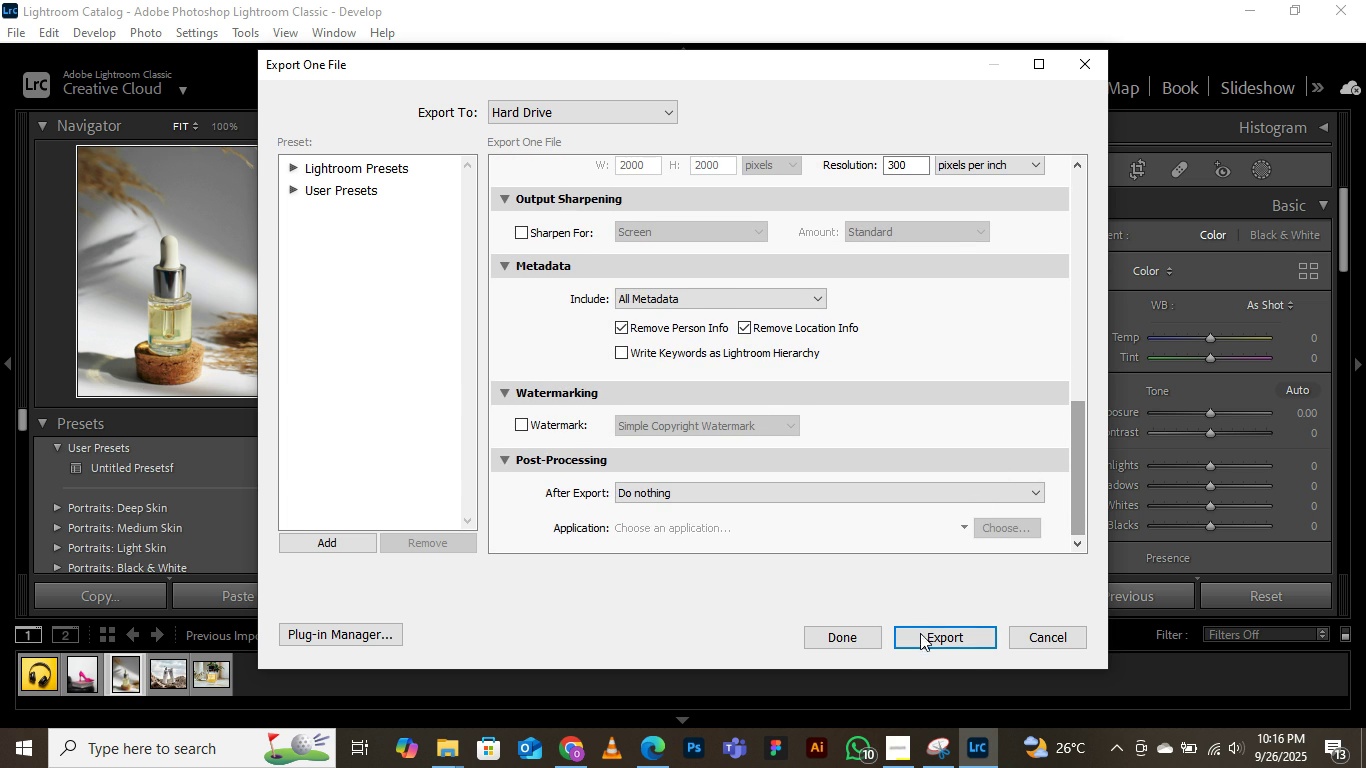 
wait(7.2)
 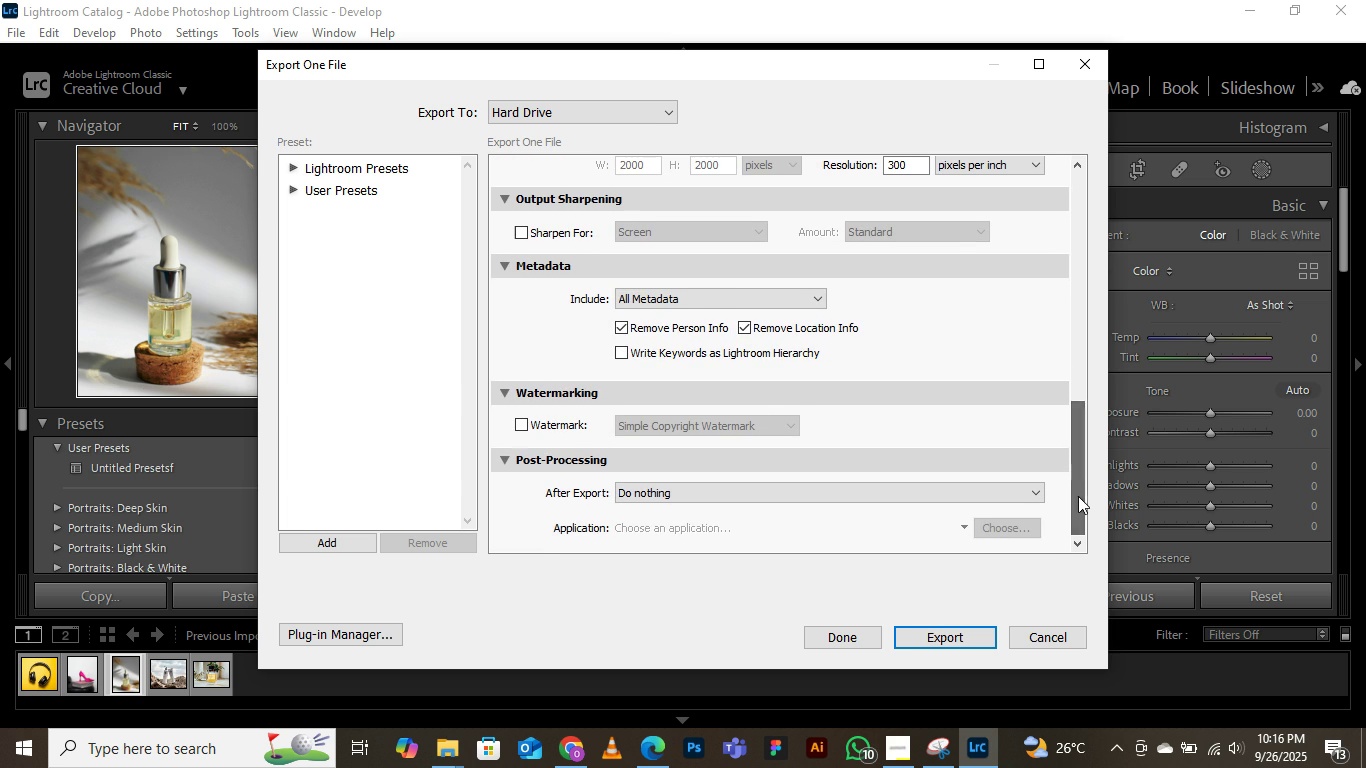 
left_click([518, 234])
 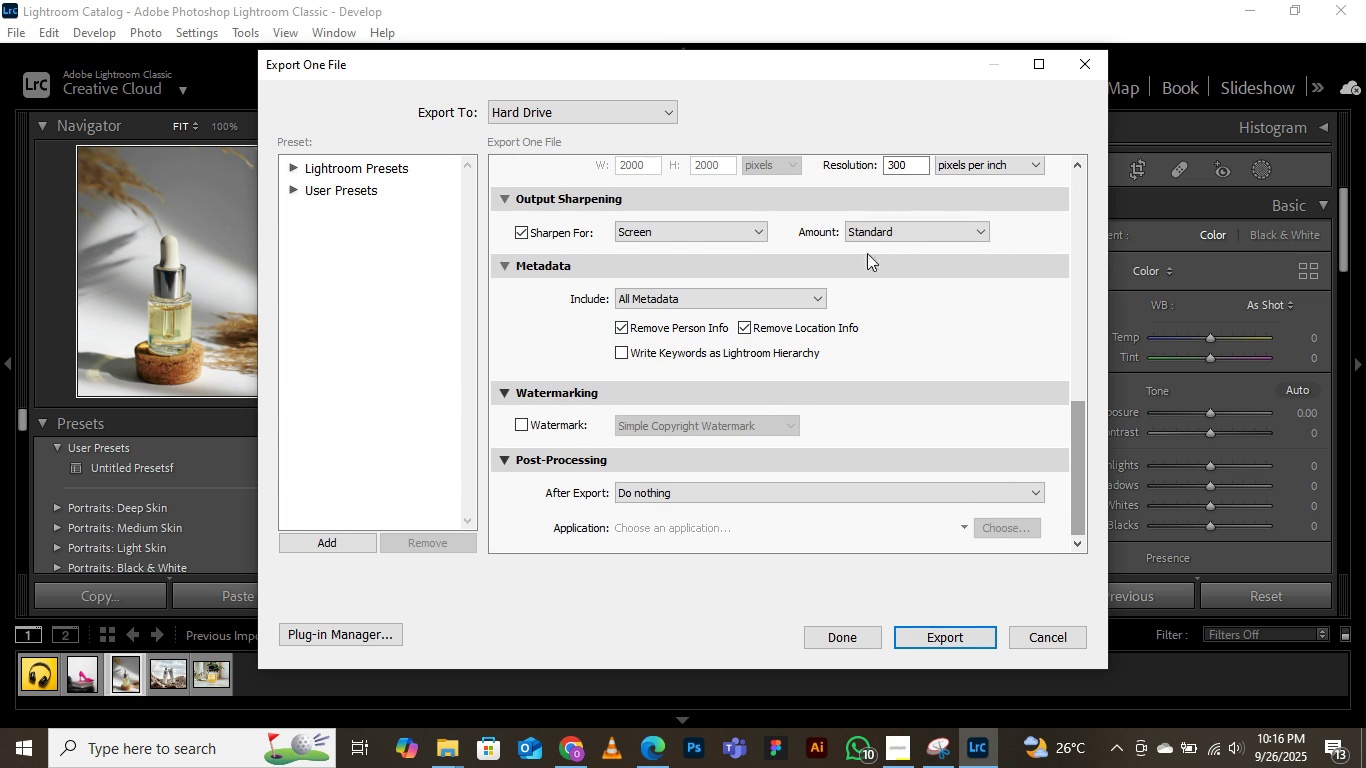 
left_click([664, 224])
 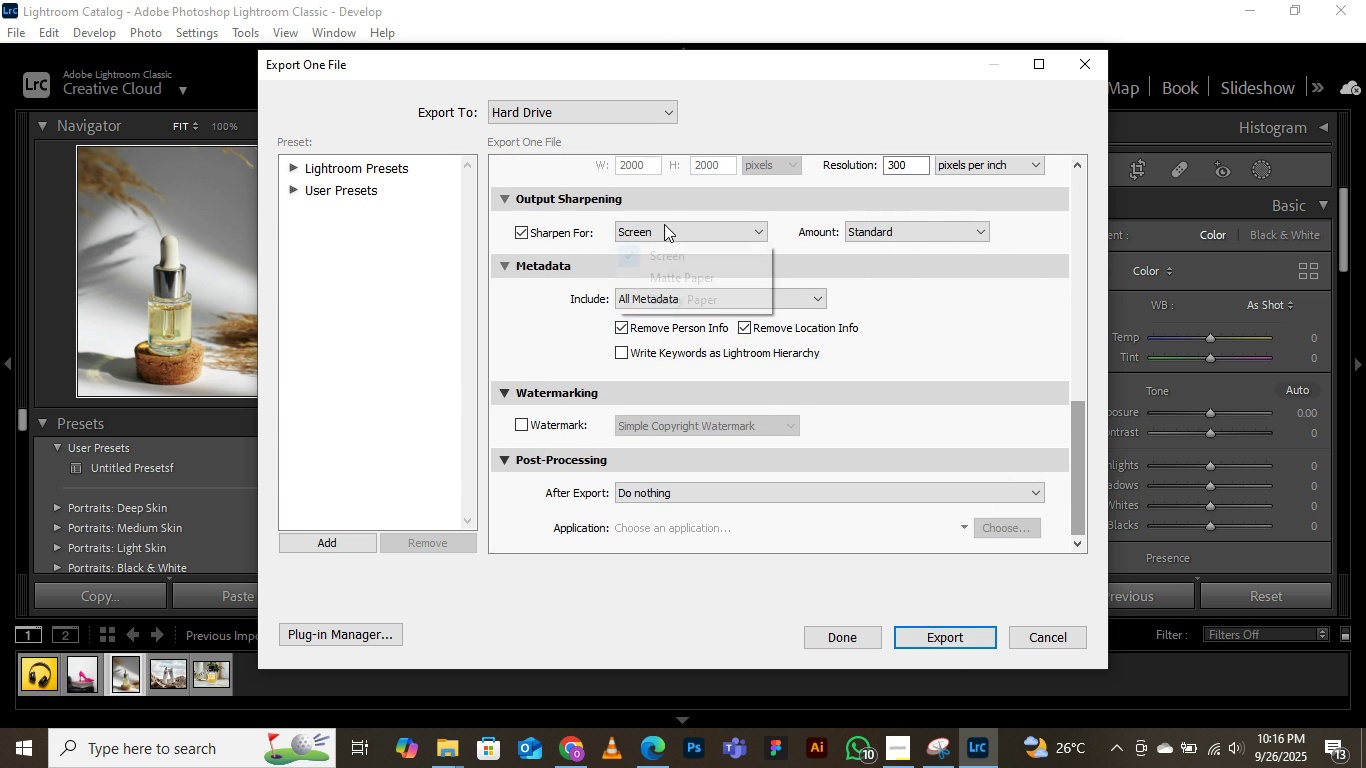 
left_click([664, 224])
 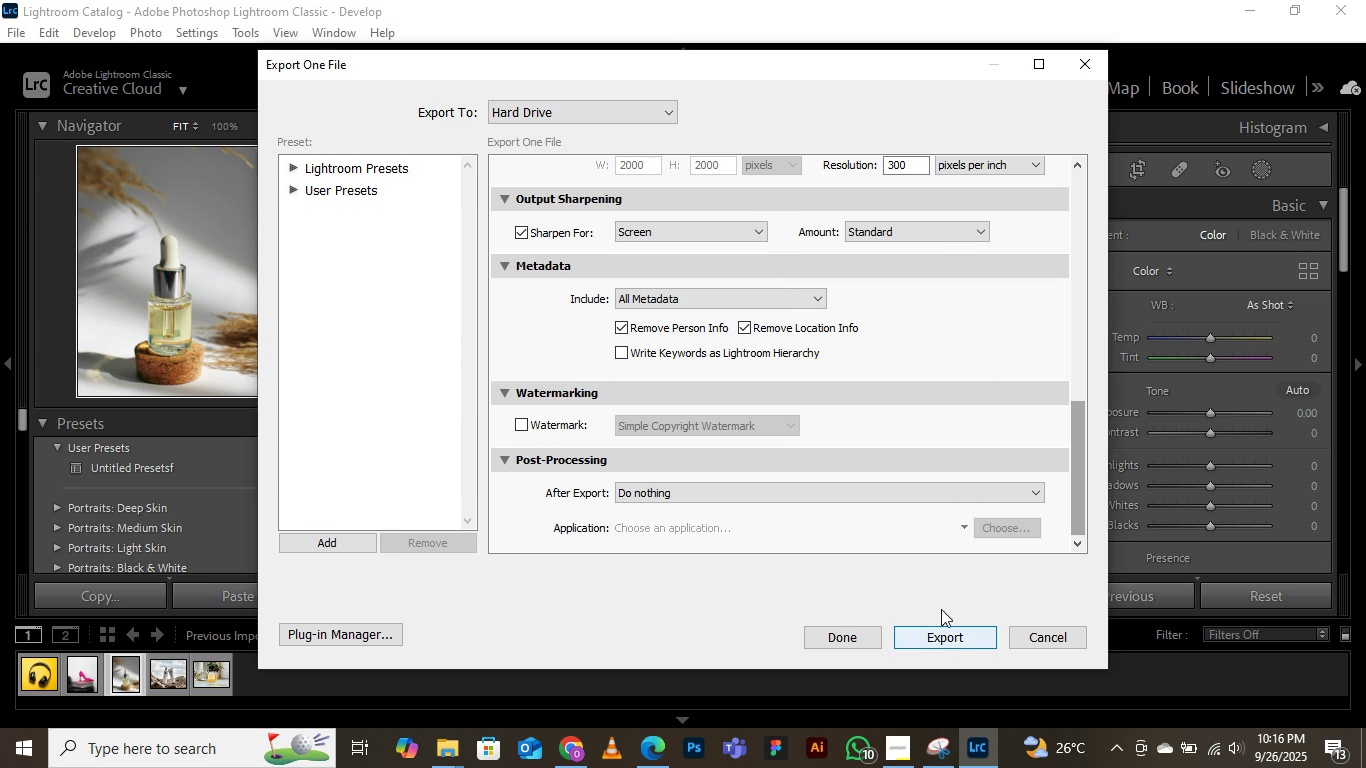 
wait(7.7)
 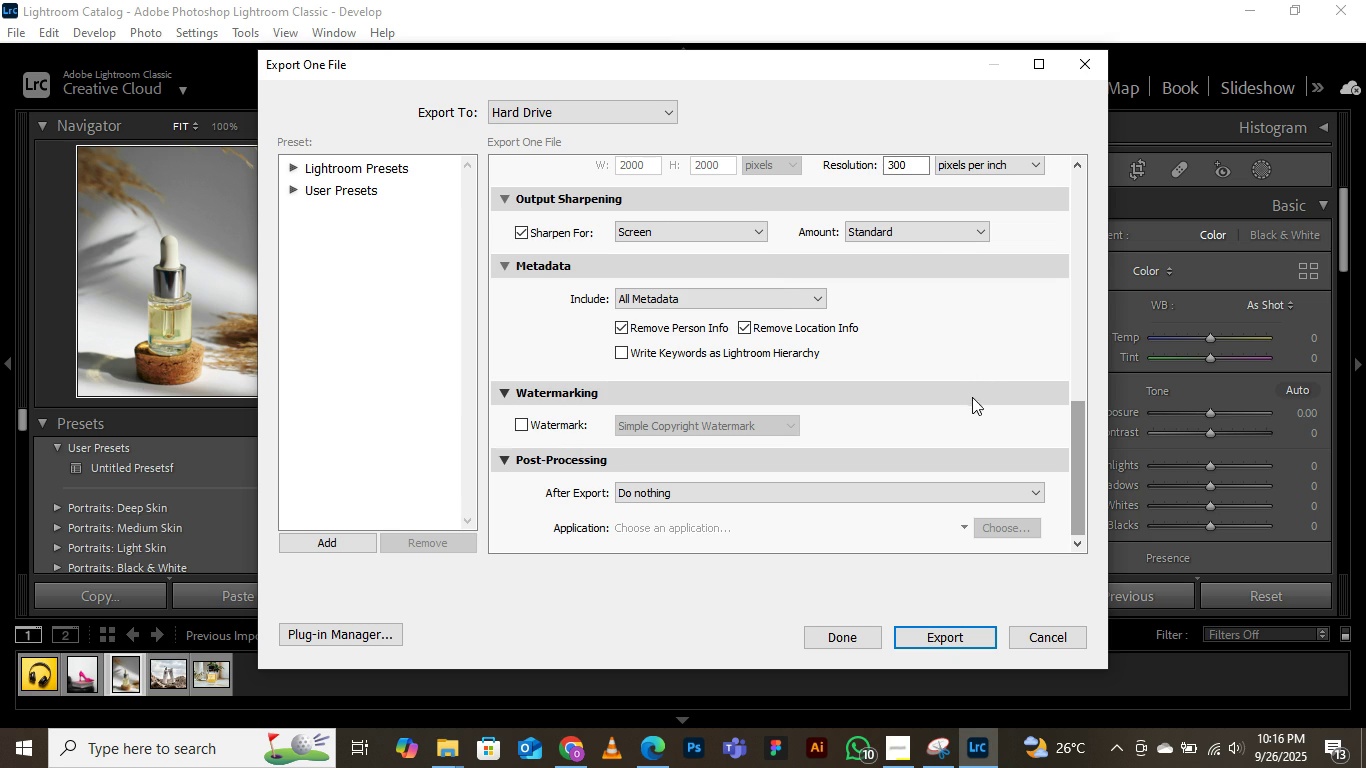 
scroll: coordinate [959, 425], scroll_direction: up, amount: 10.0
 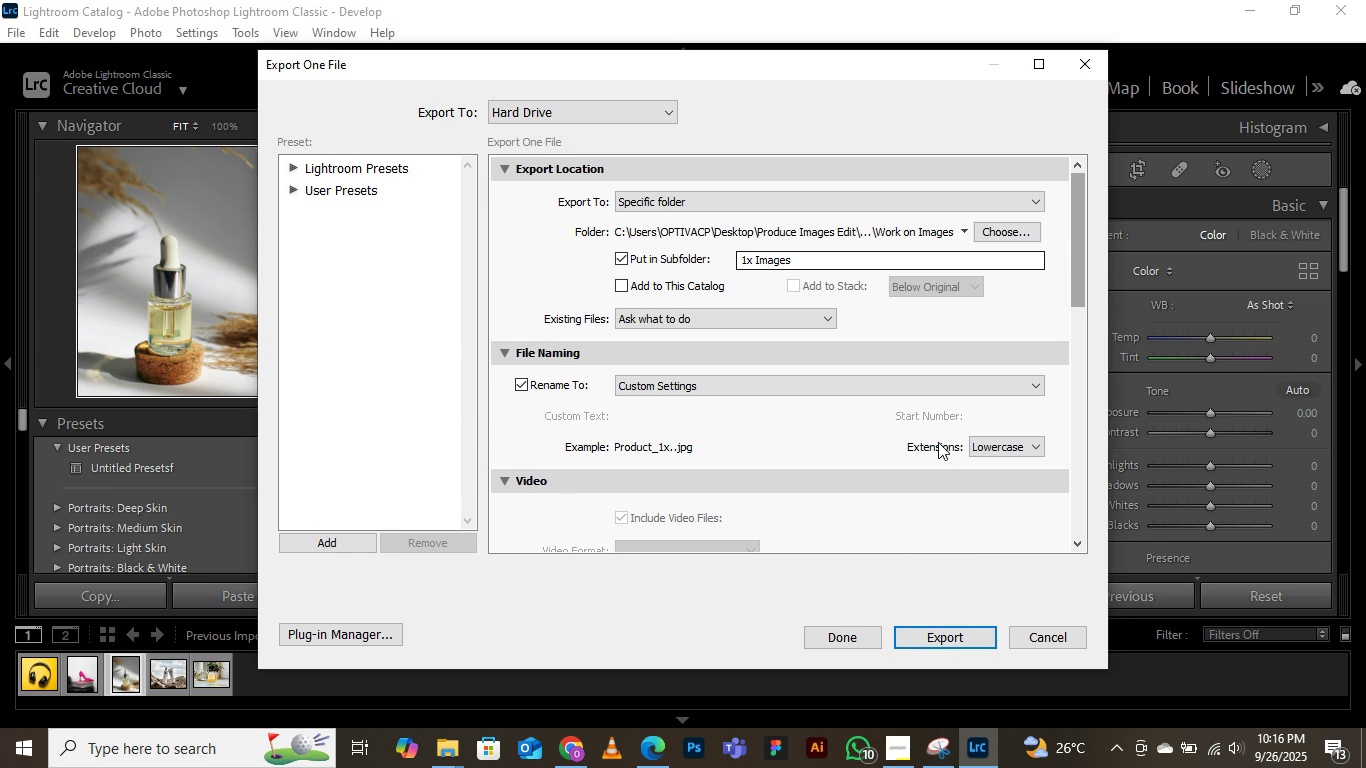 
scroll: coordinate [936, 442], scroll_direction: down, amount: 5.0
 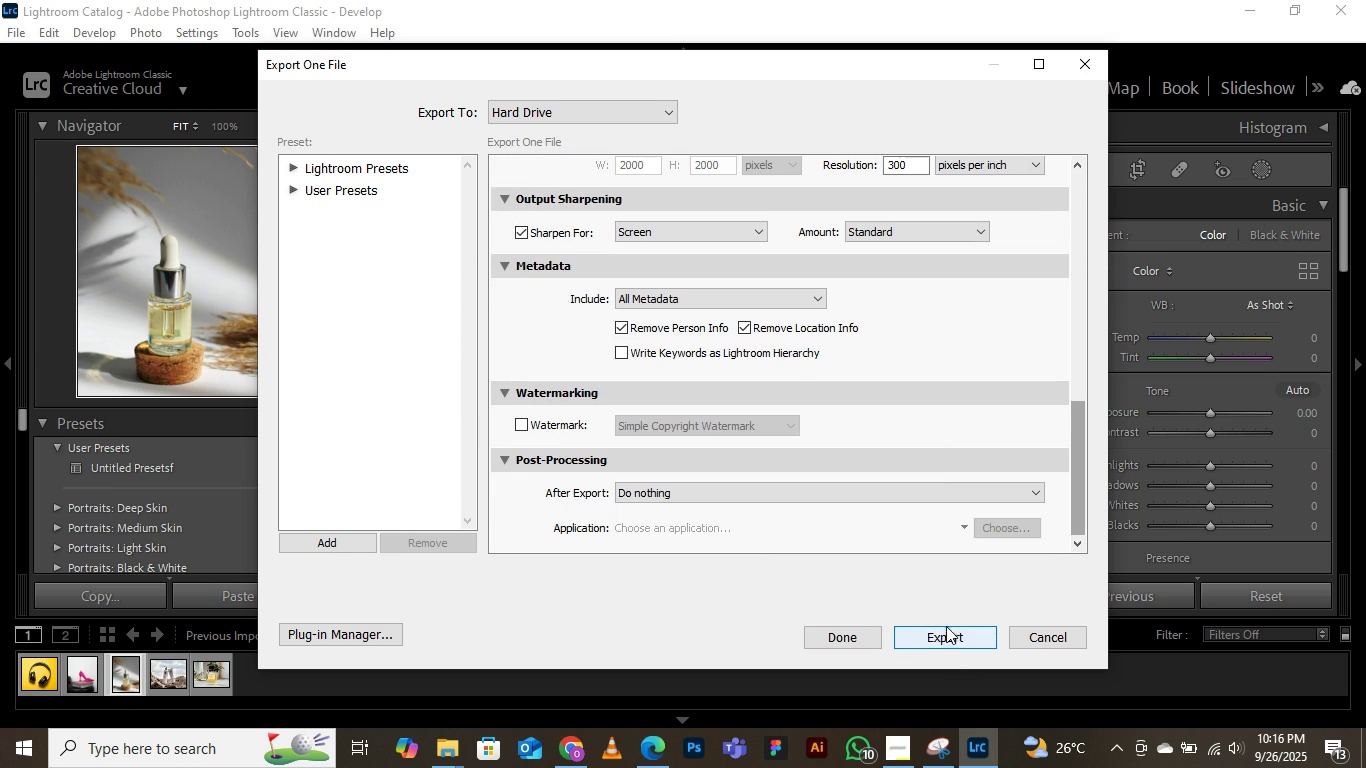 
scroll: coordinate [932, 441], scroll_direction: up, amount: 1.0
 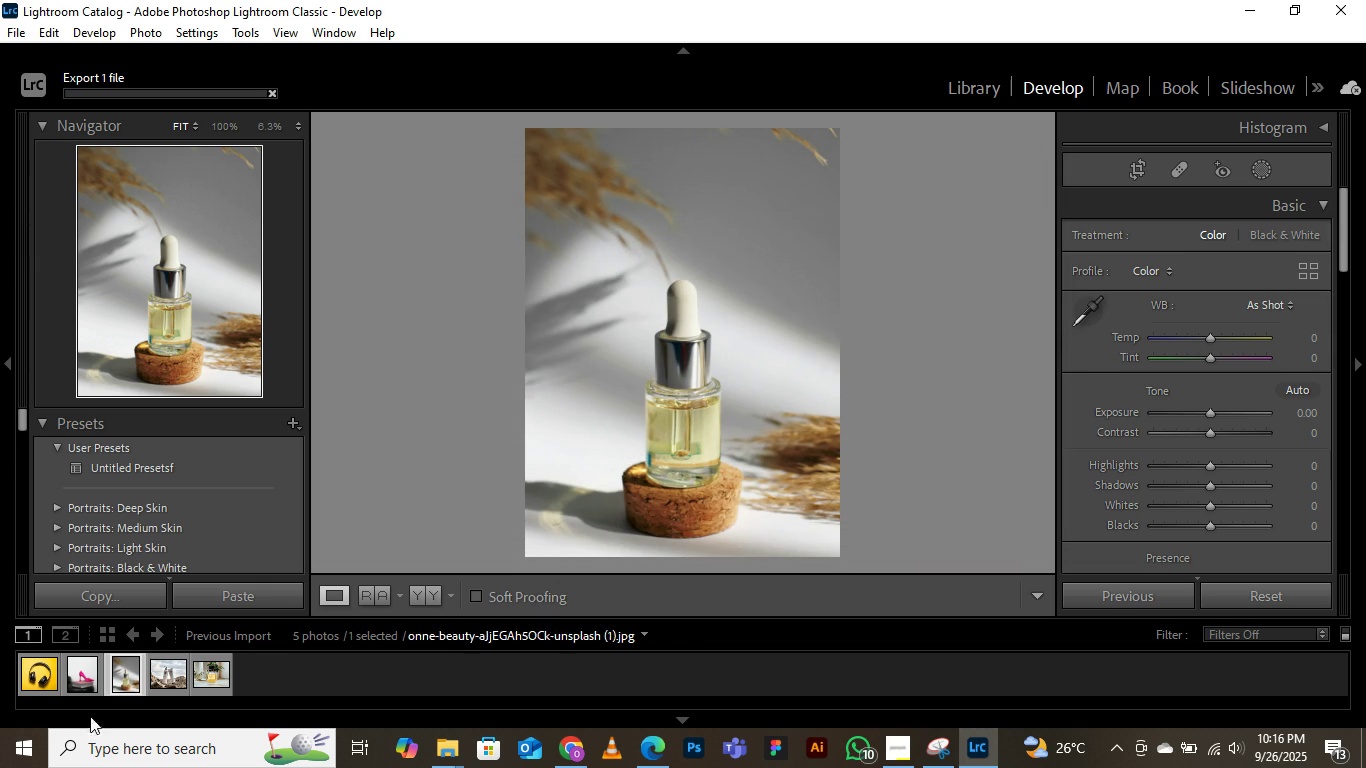 
wait(5.06)
 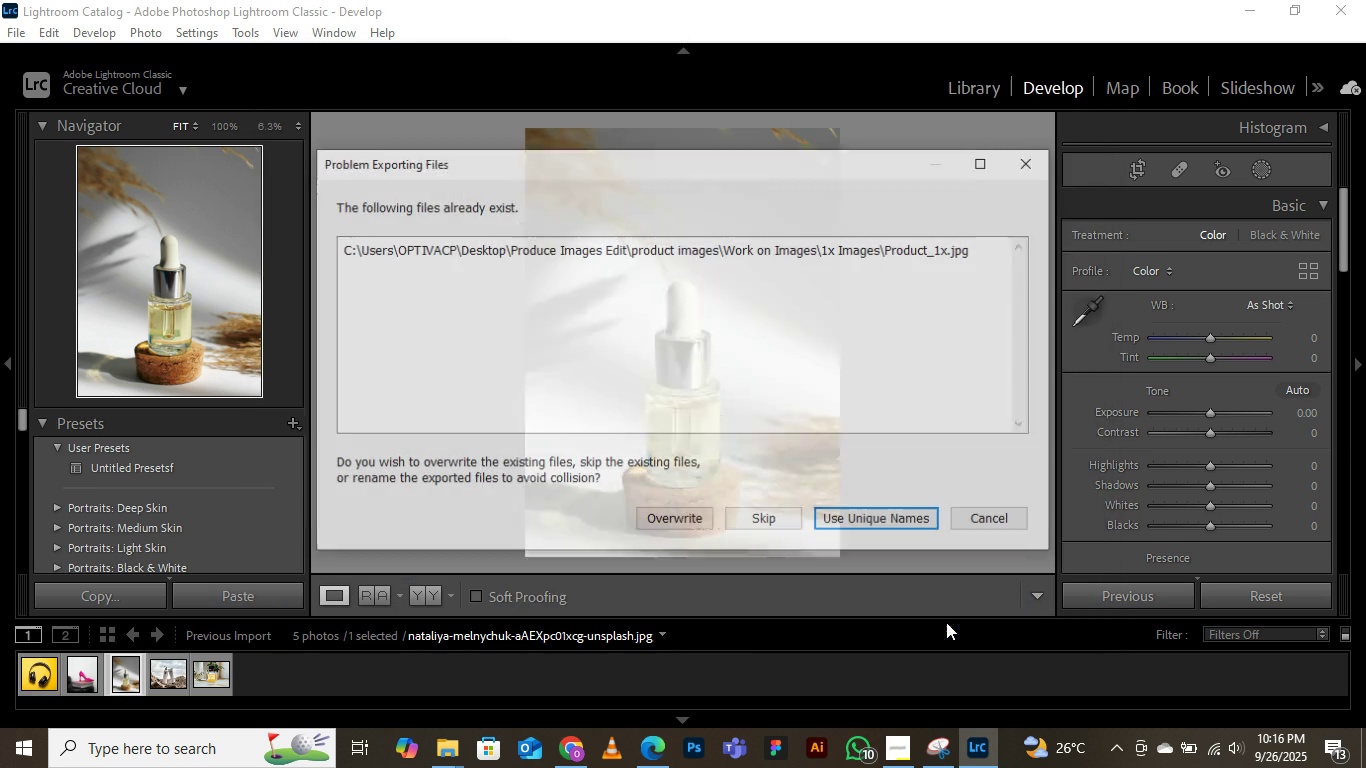 
left_click([84, 681])
 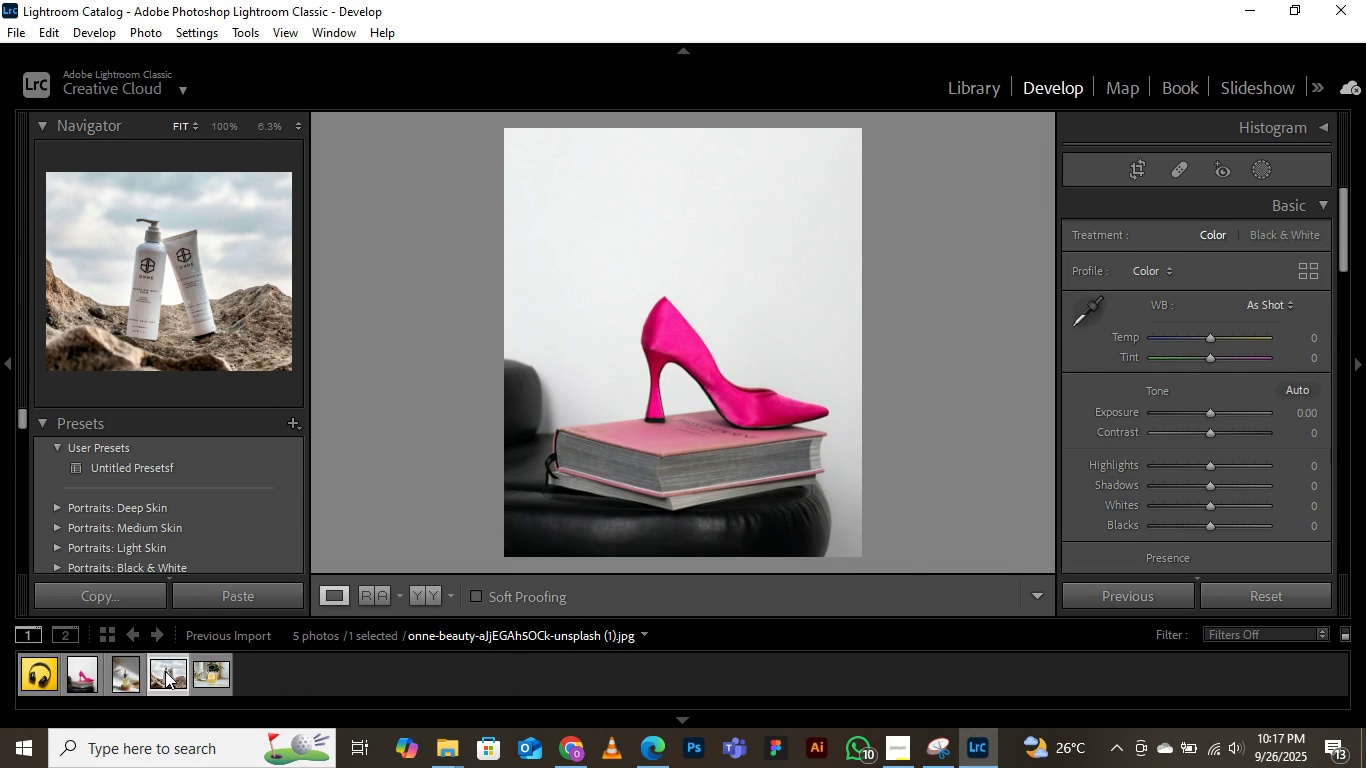 
left_click([165, 671])
 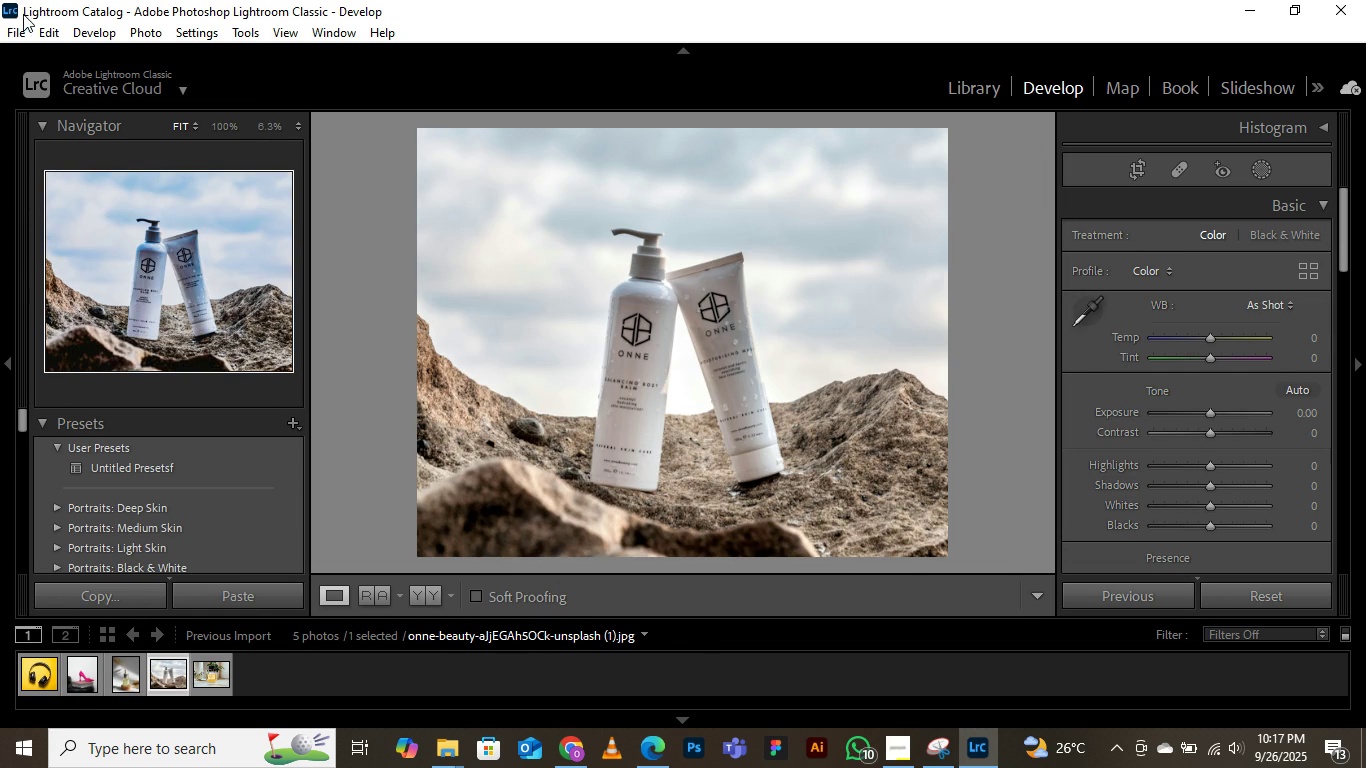 
left_click([6, 34])
 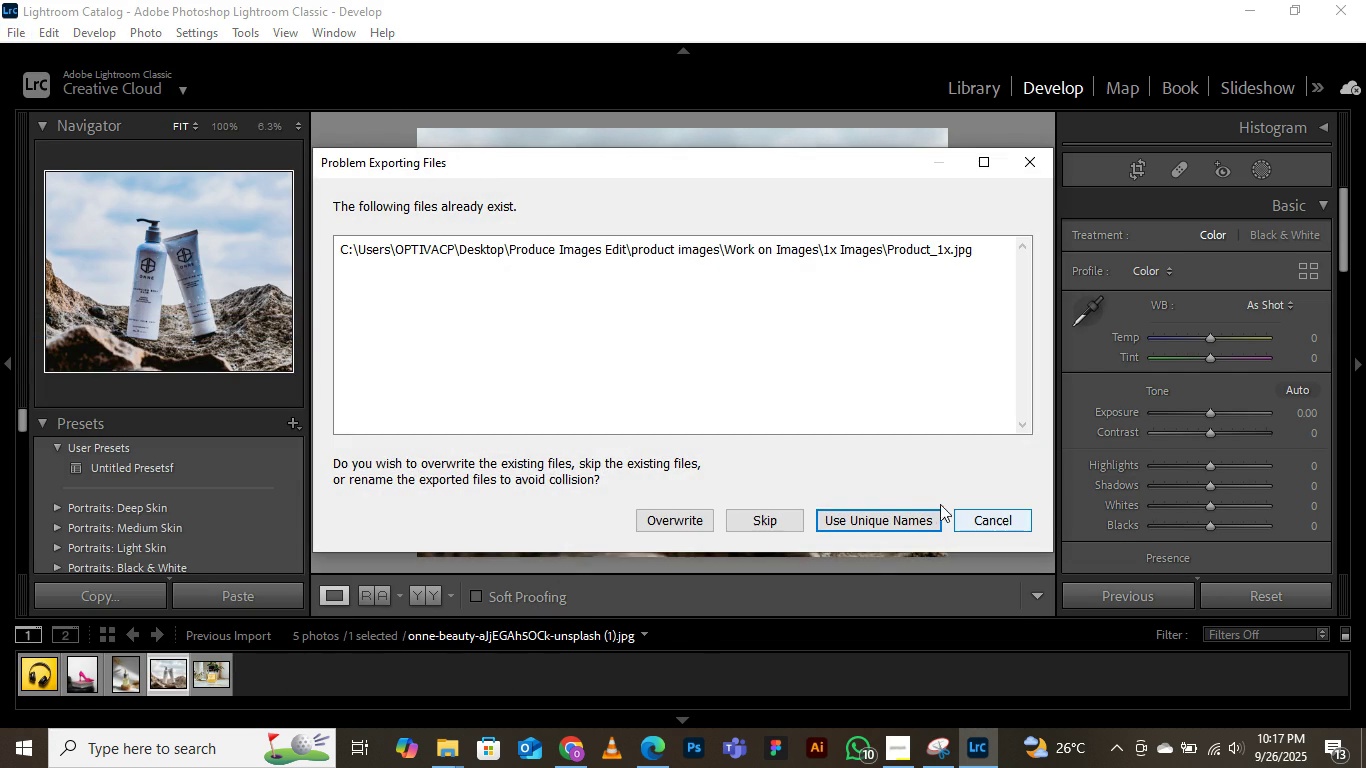 
left_click([860, 520])
 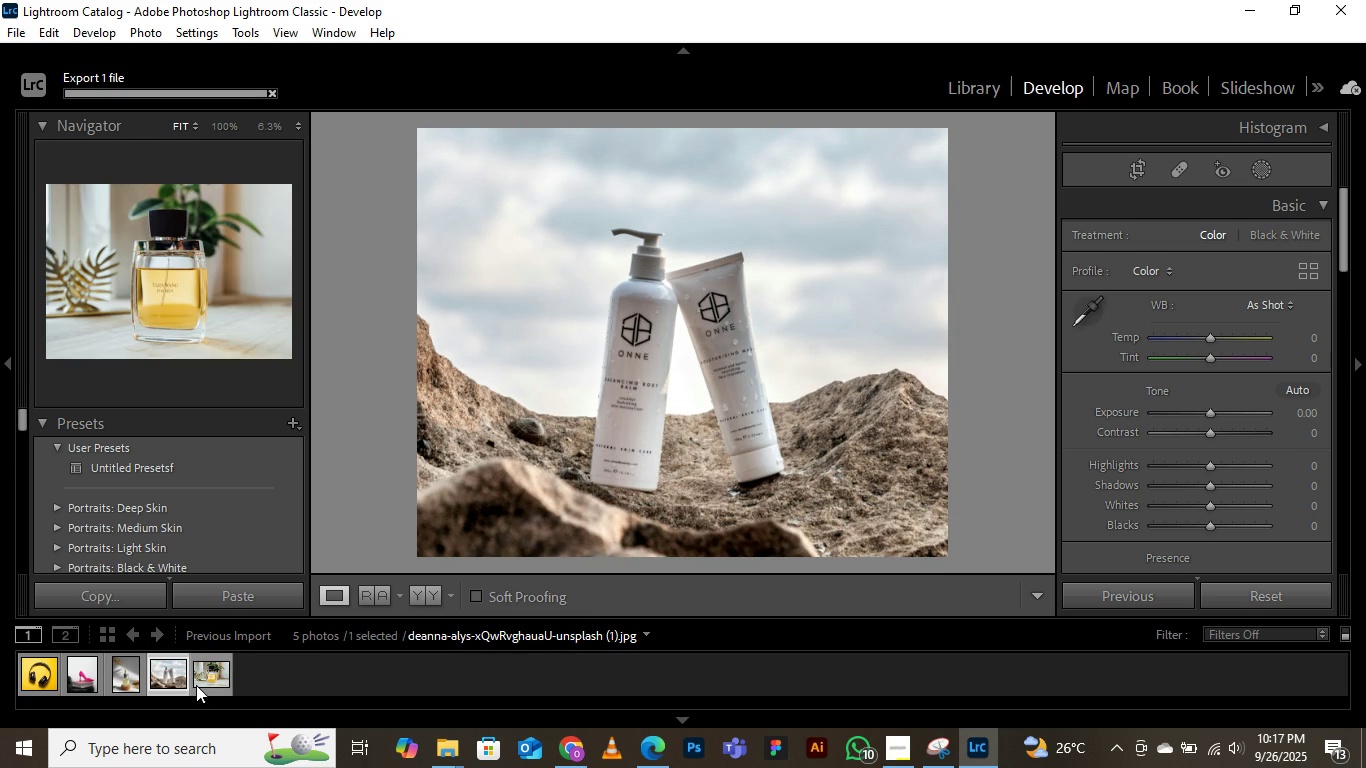 
left_click([196, 685])
 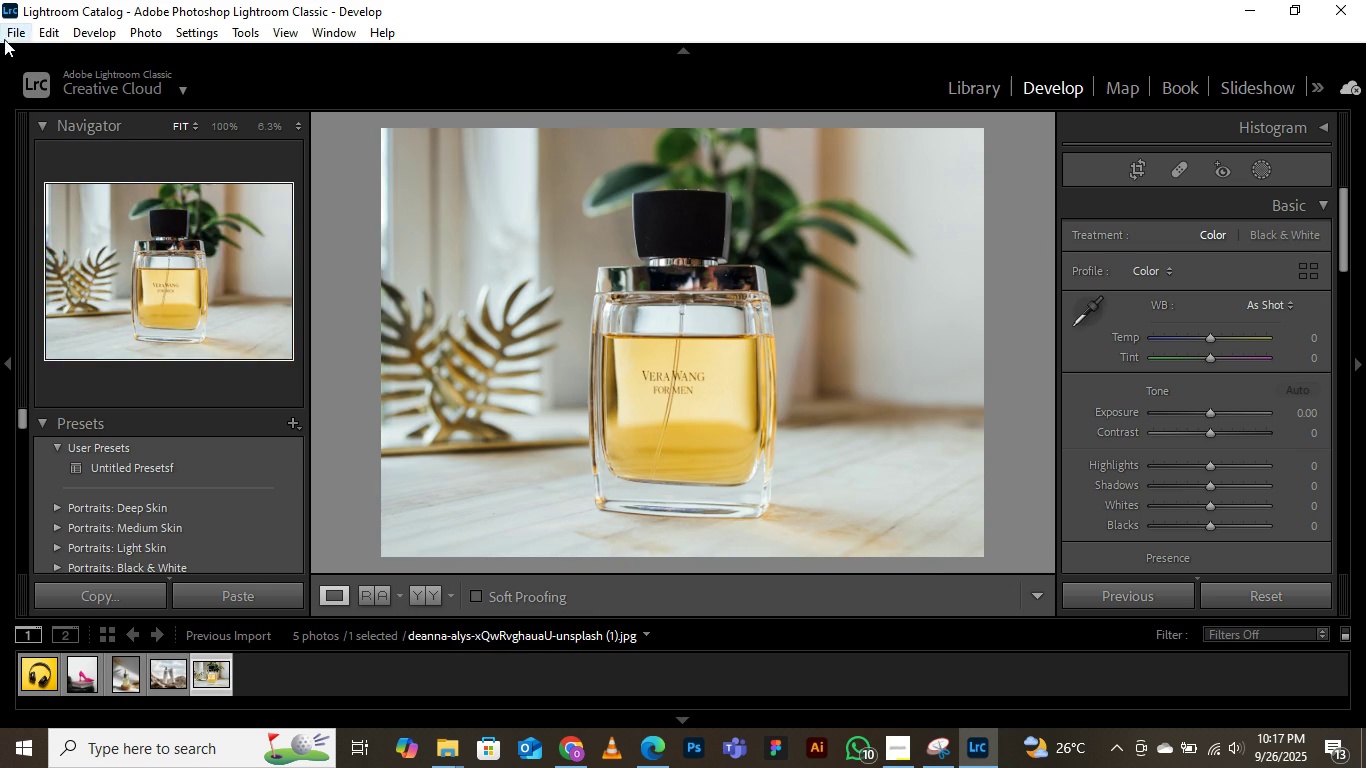 
left_click([7, 34])
 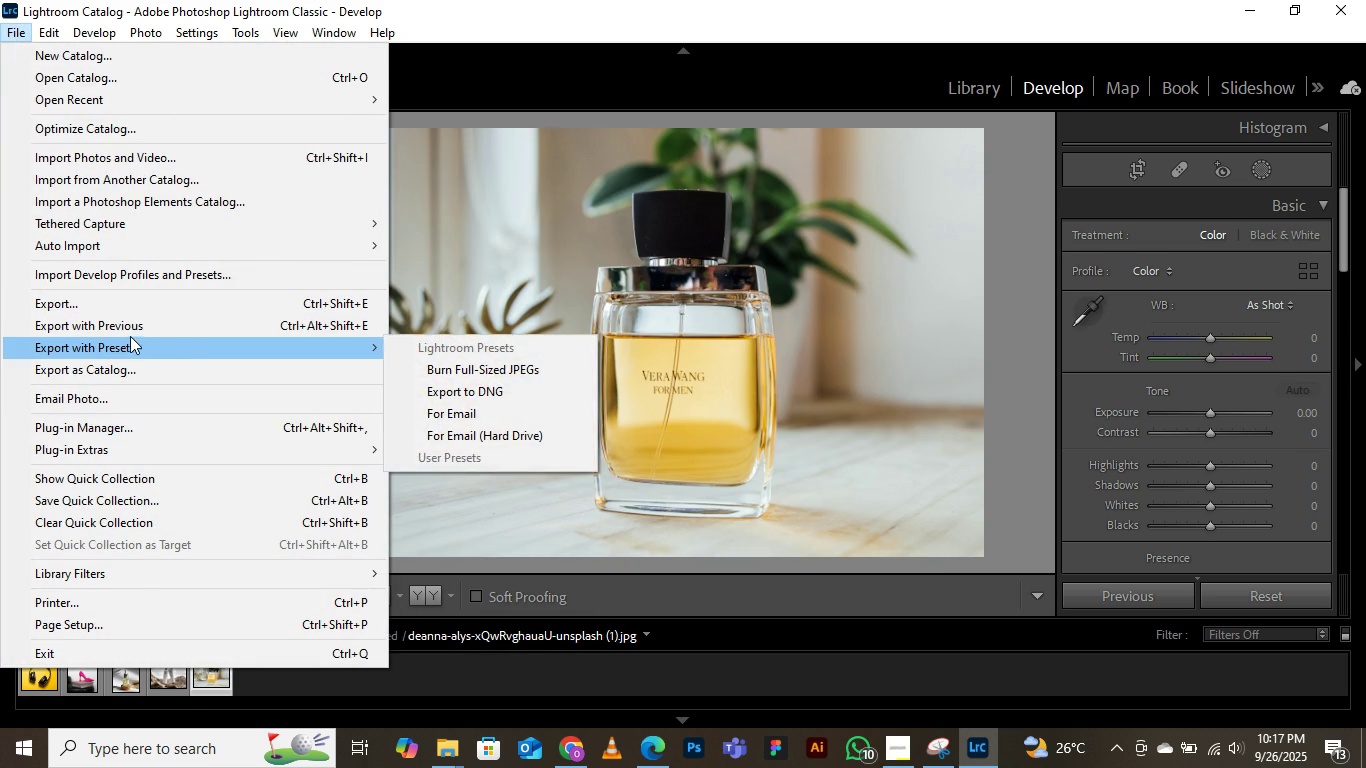 
left_click([94, 329])
 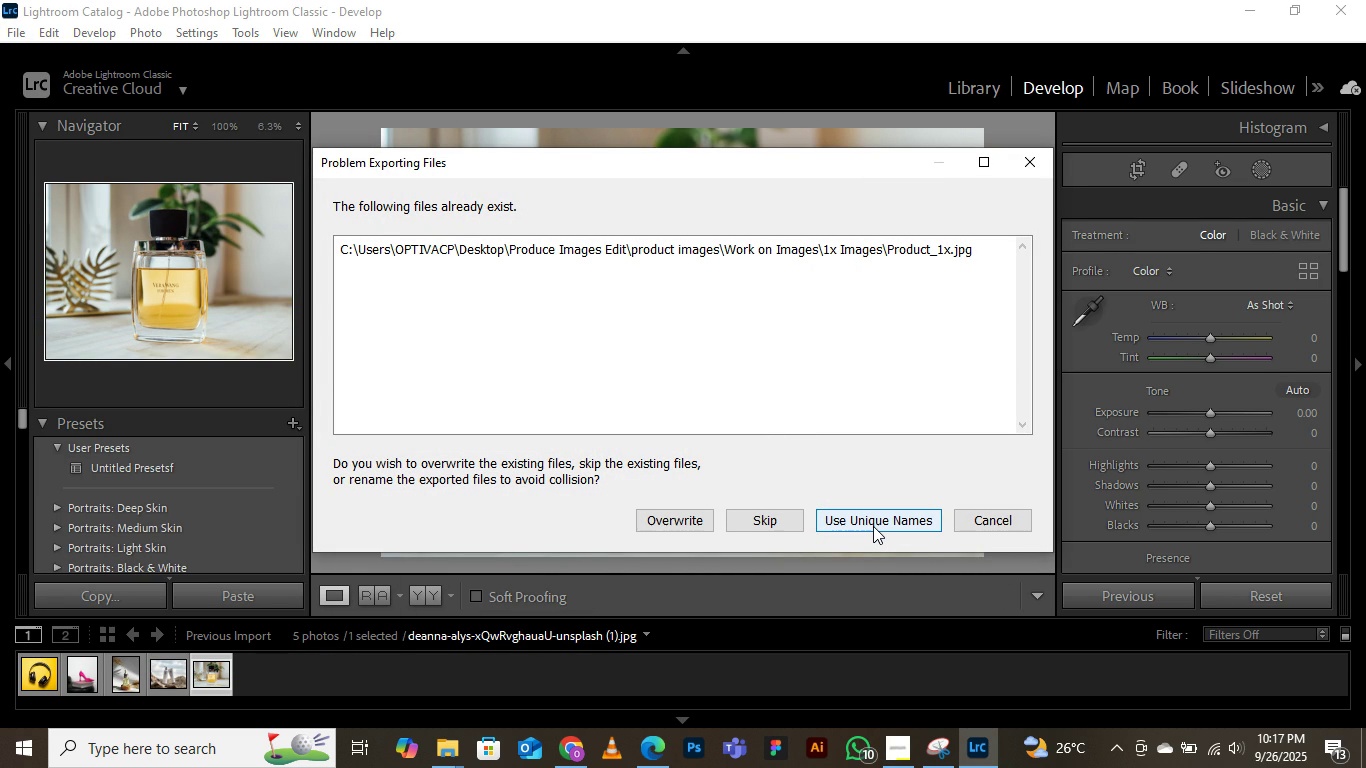 
wait(8.65)
 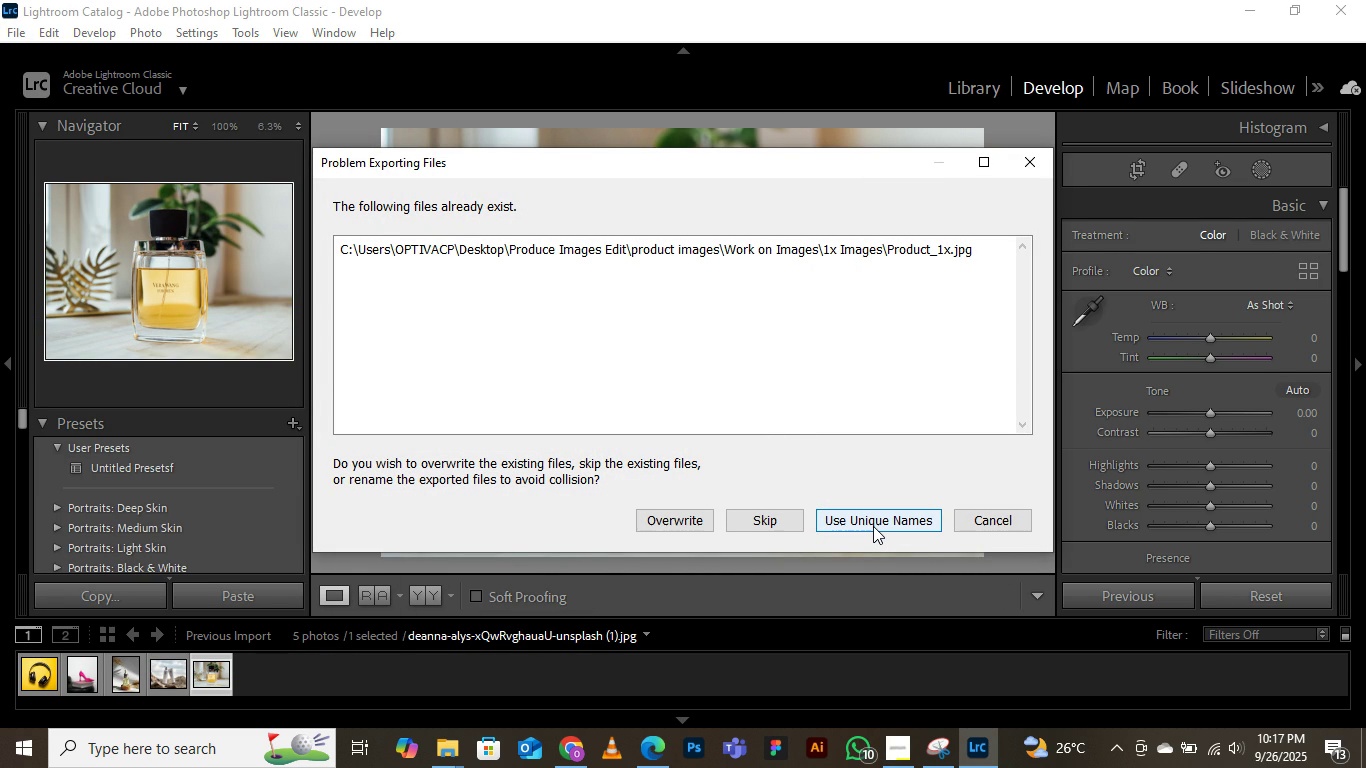 
left_click([862, 524])
 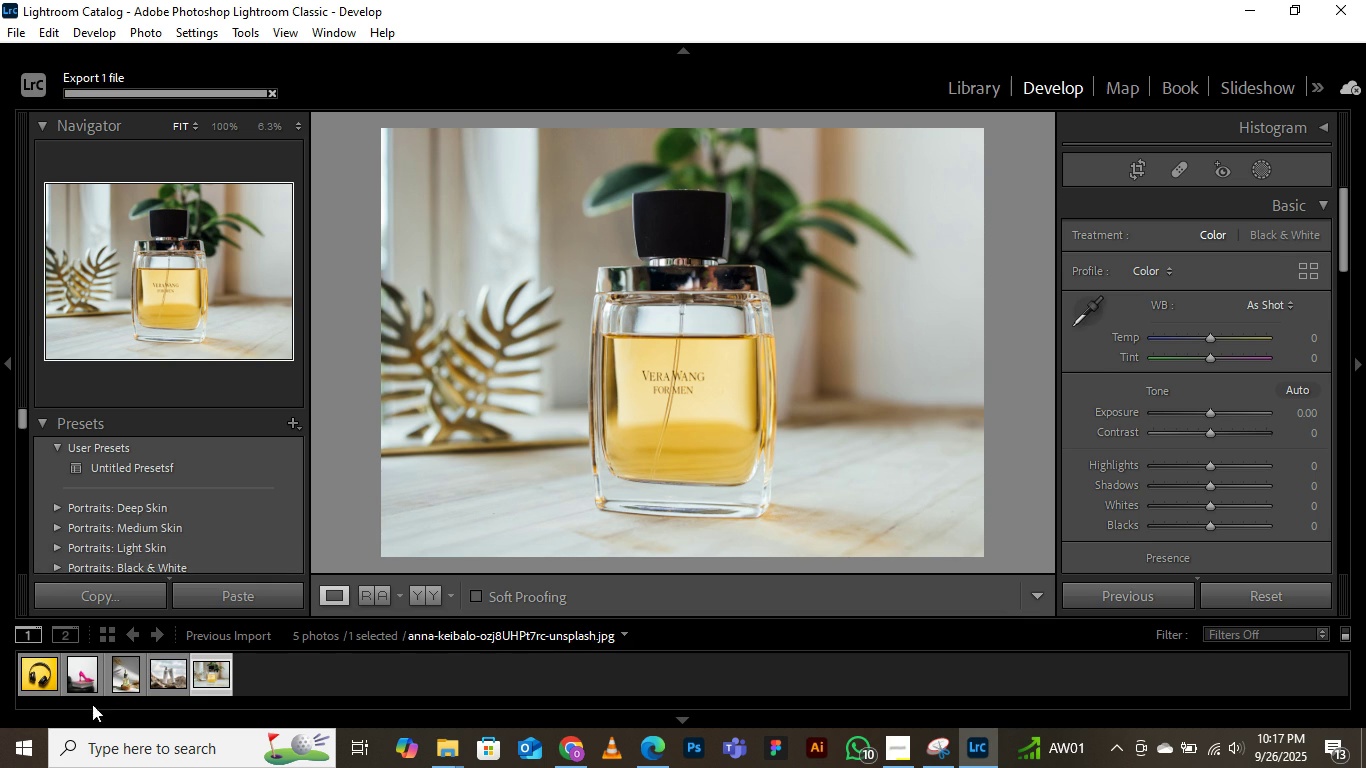 
left_click([38, 687])
 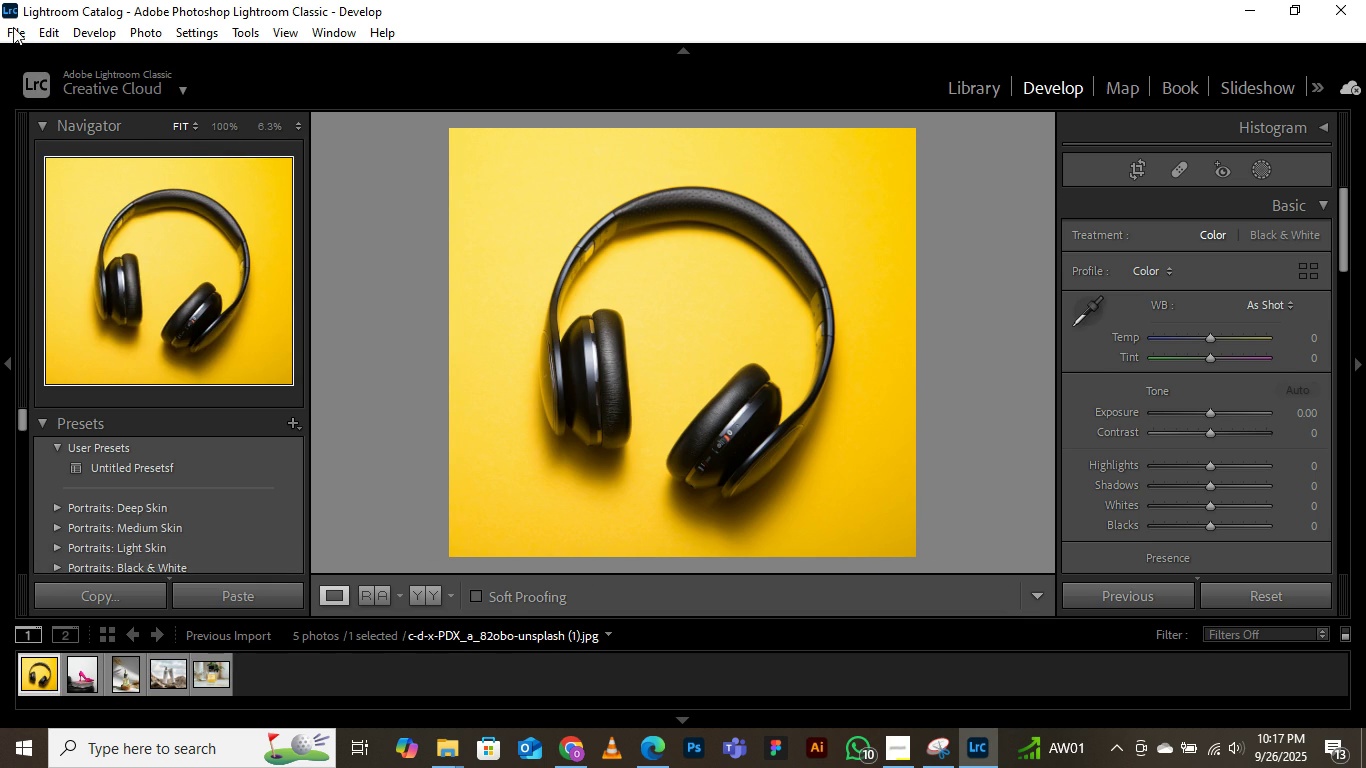 
left_click([13, 28])
 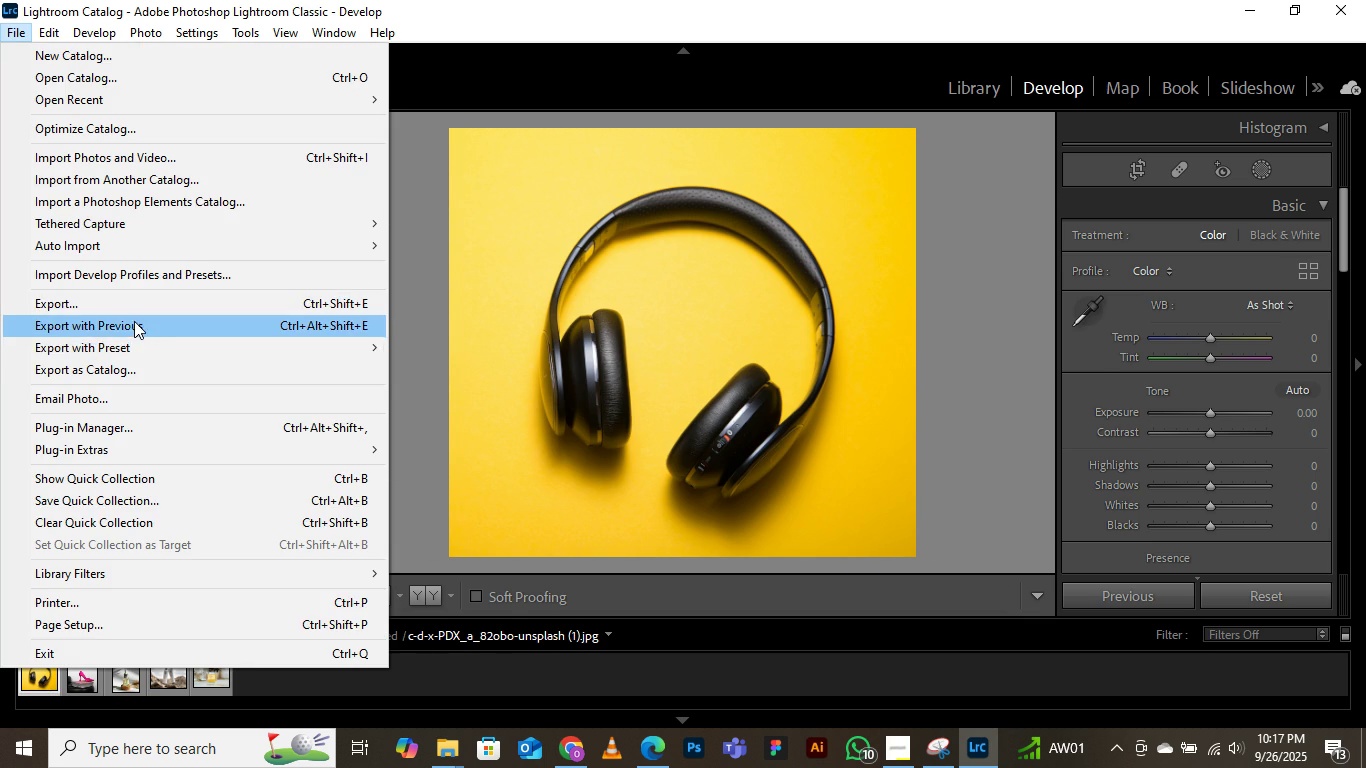 
left_click([134, 321])
 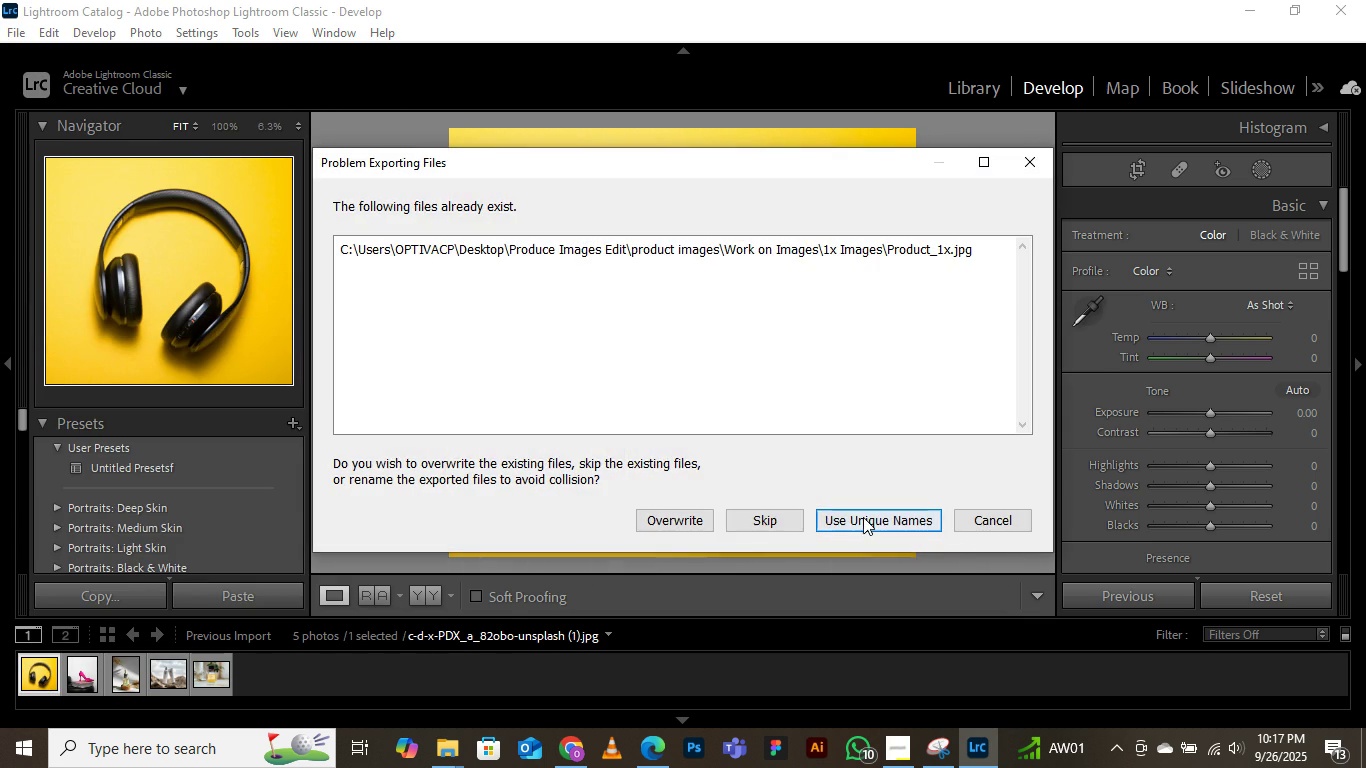 
left_click([863, 517])
 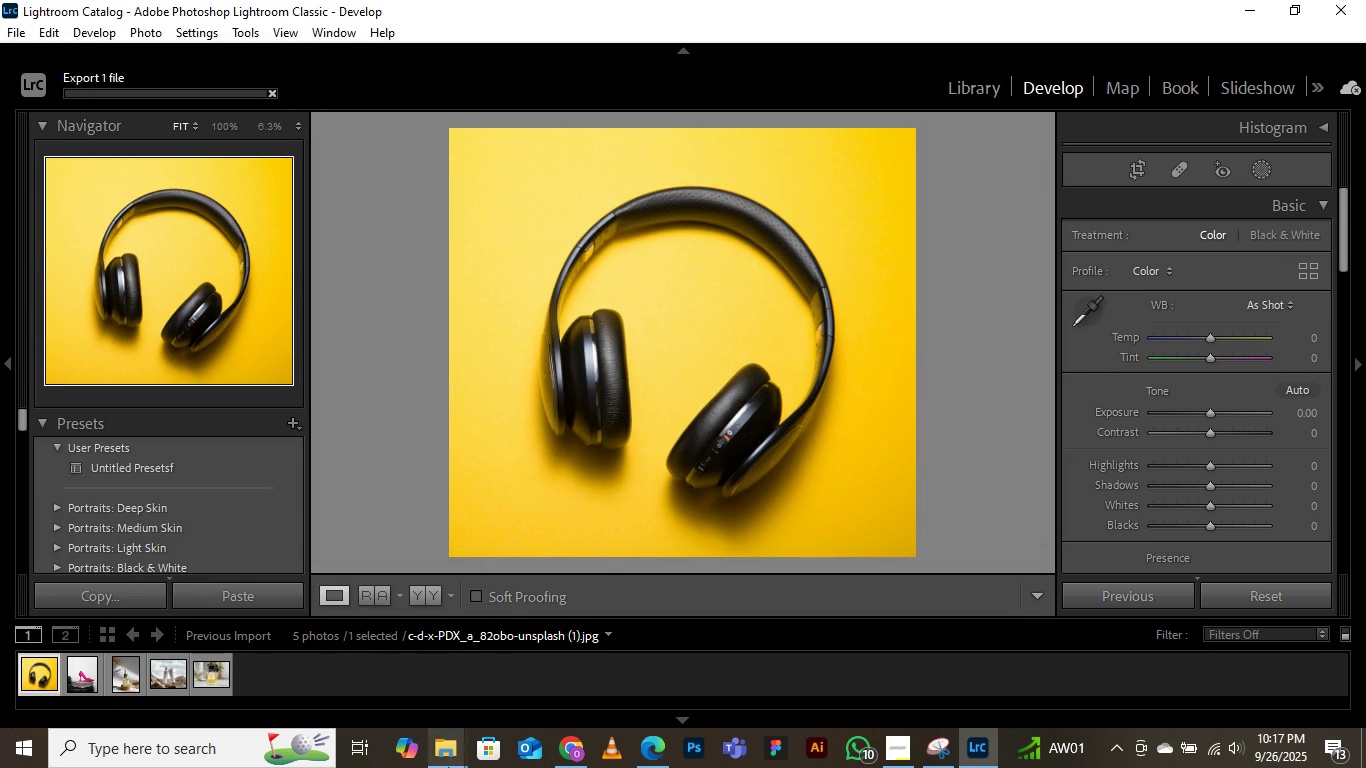 
left_click([448, 767])
 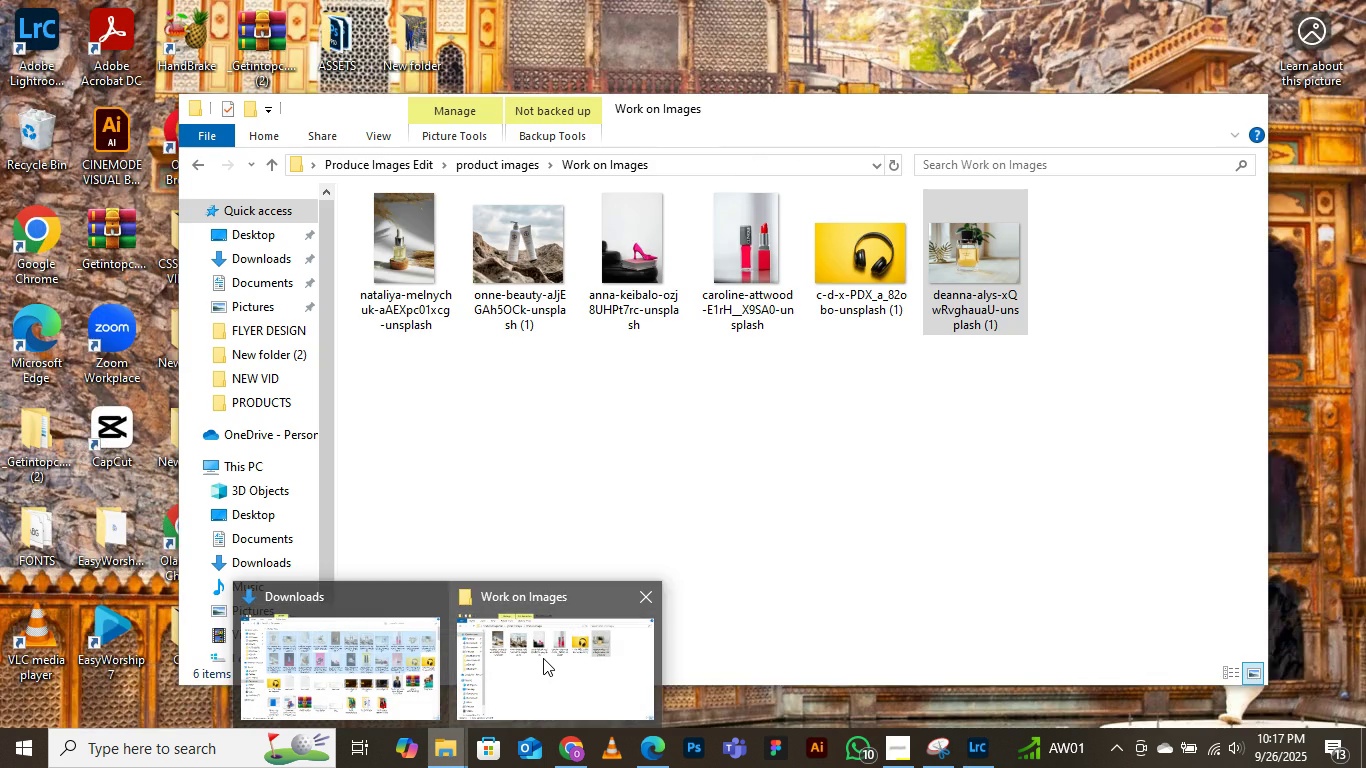 
left_click([543, 658])
 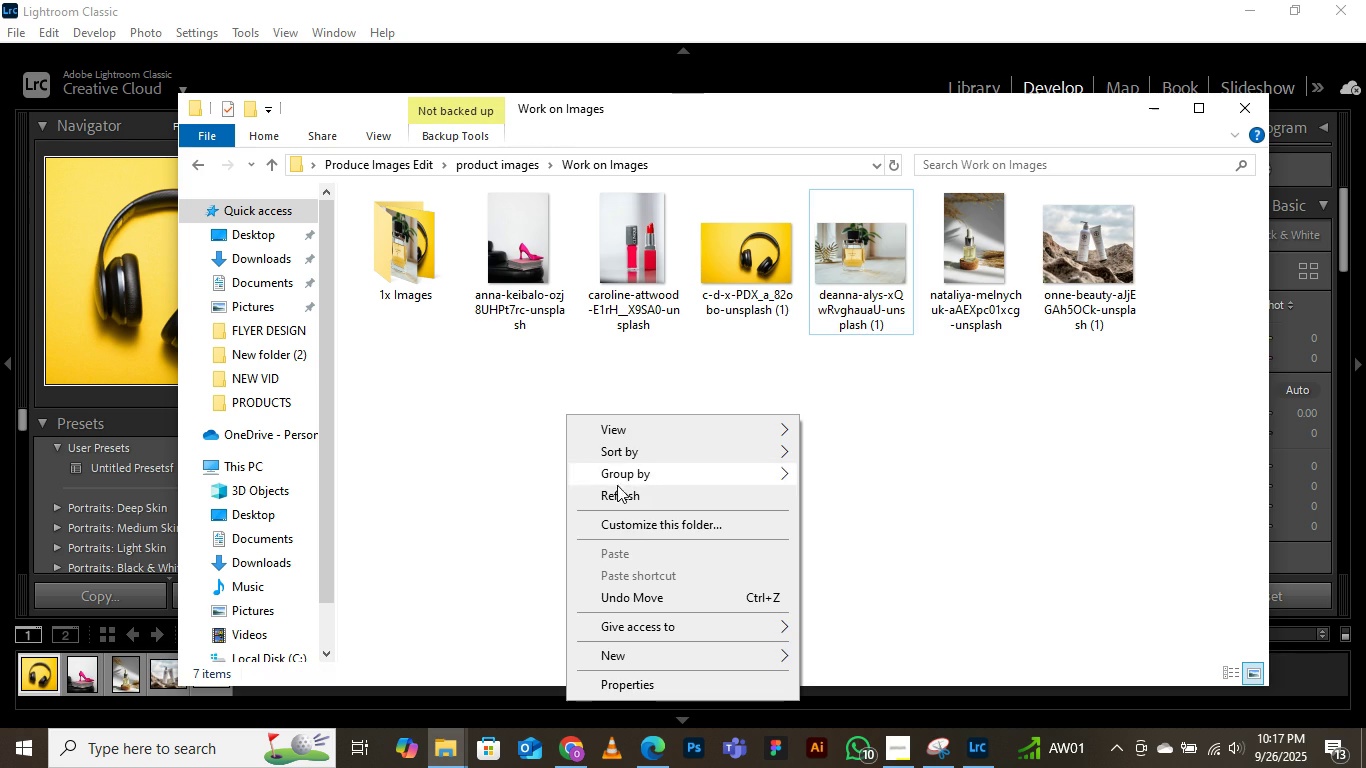 
left_click([614, 490])
 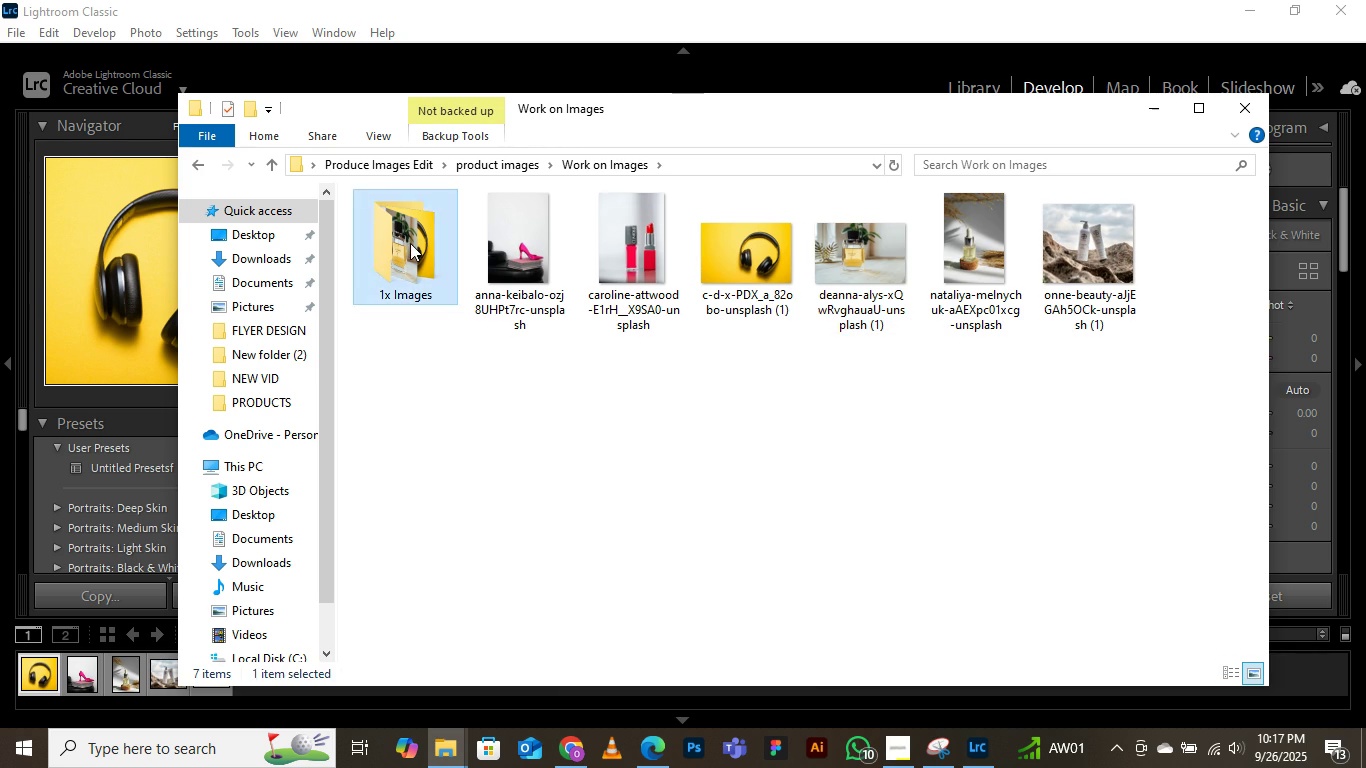 
double_click([410, 243])
 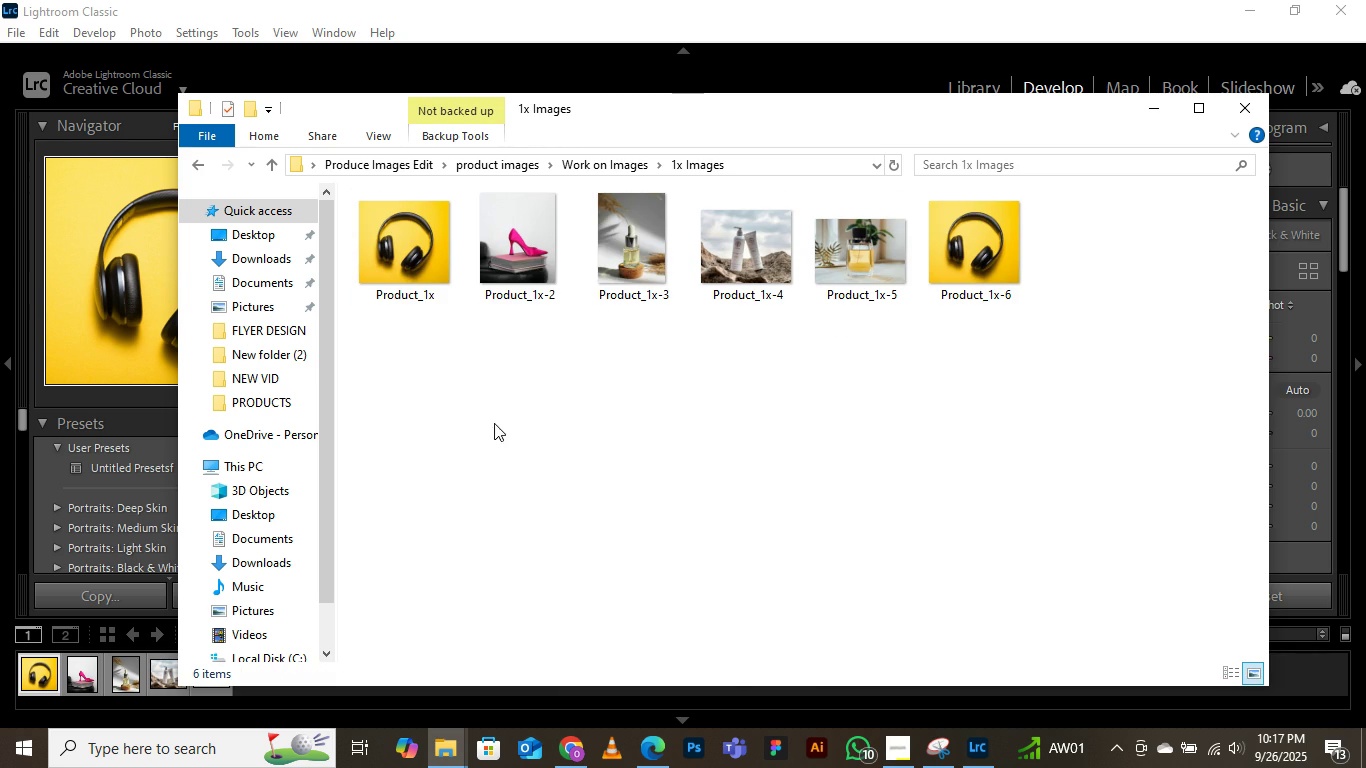 
right_click([497, 413])
 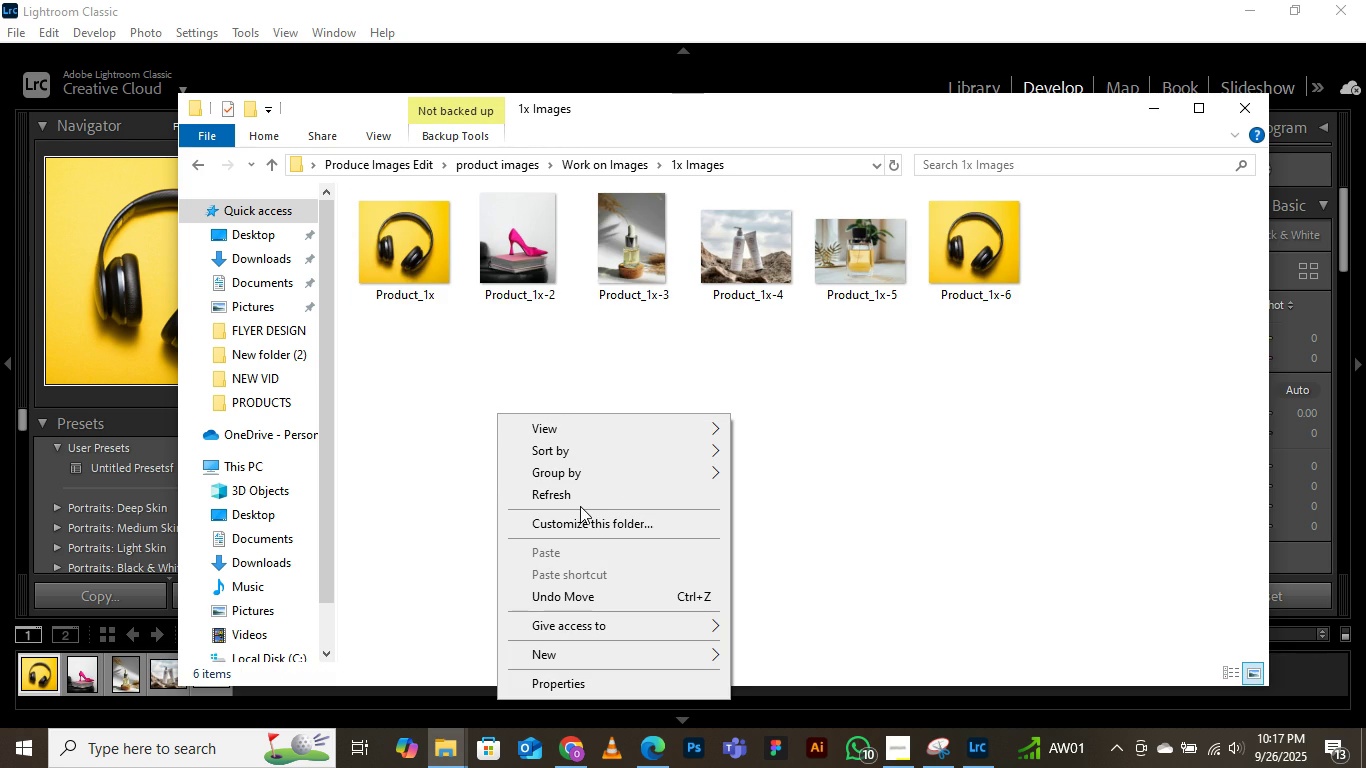 
left_click([580, 506])
 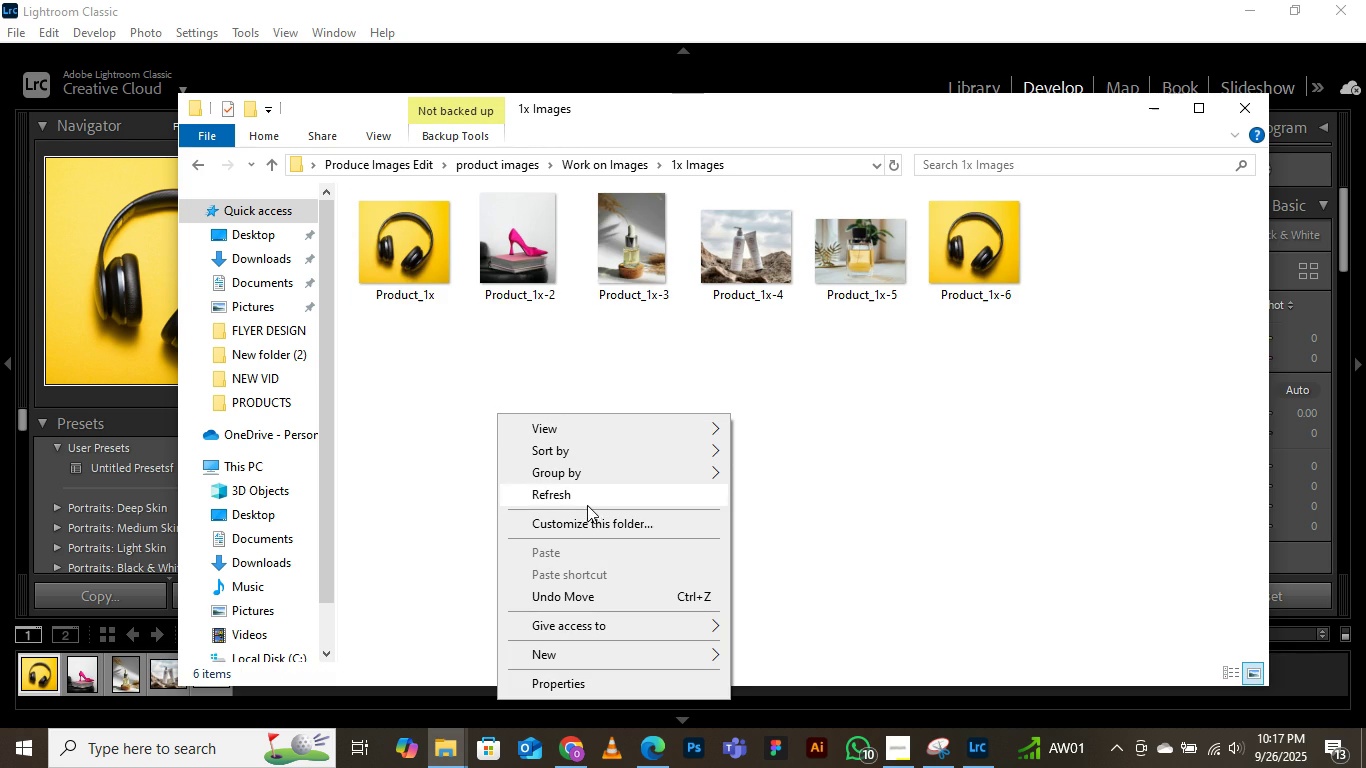 
left_click([587, 505])
 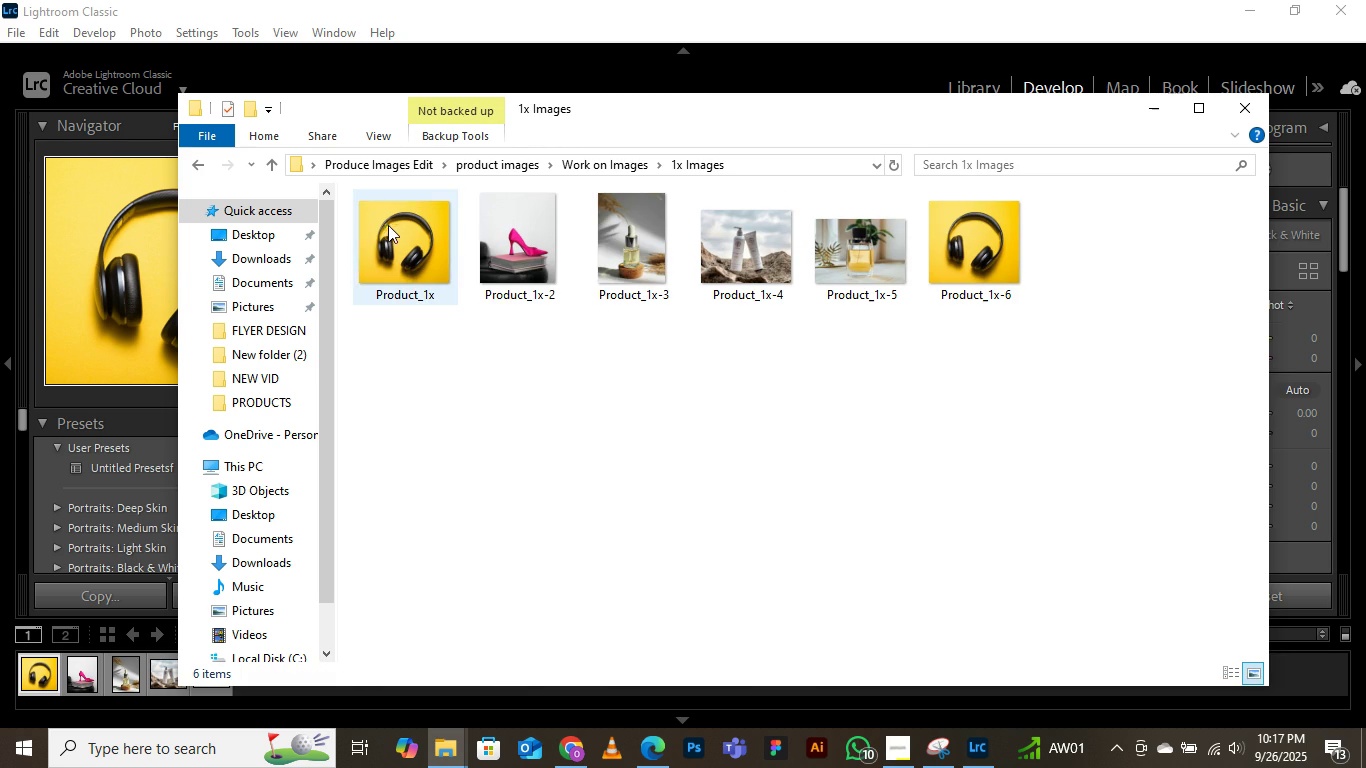 
left_click([386, 223])
 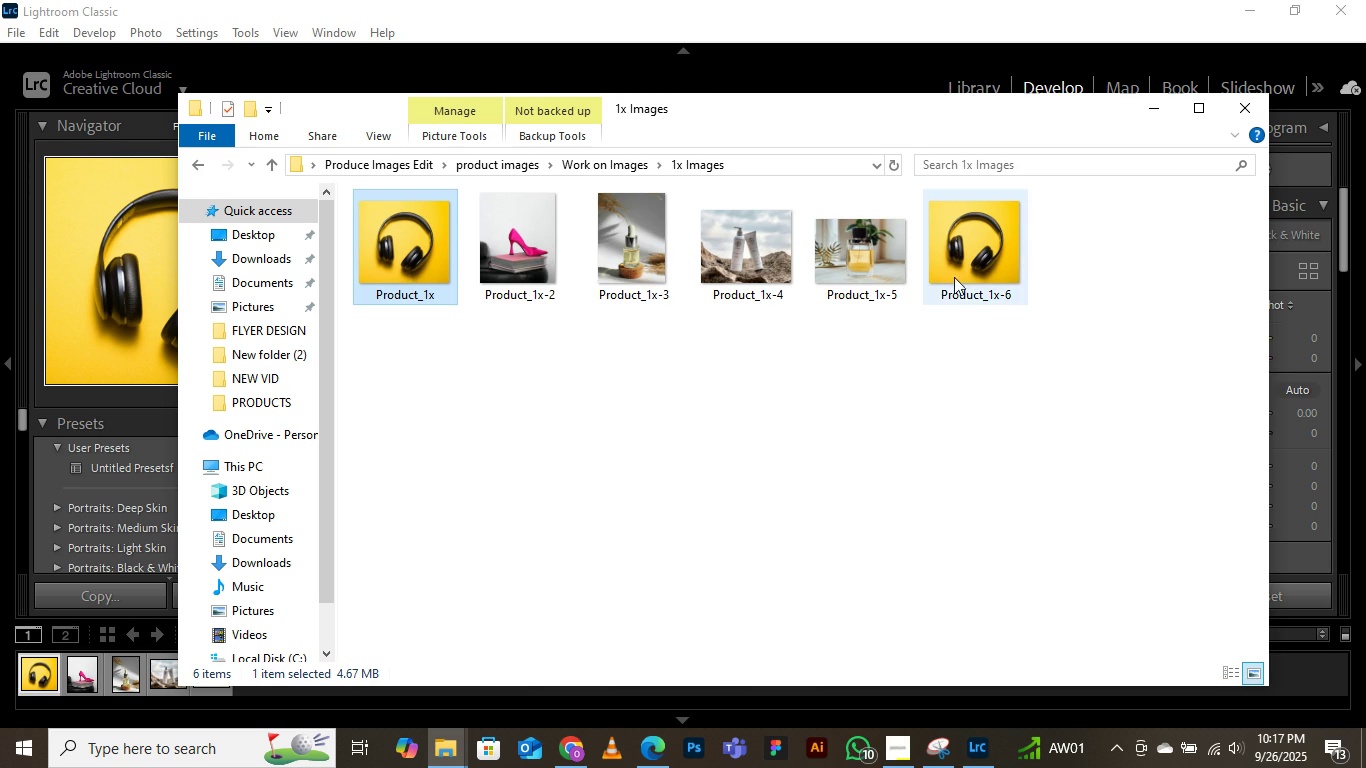 
mouse_move([959, 276])
 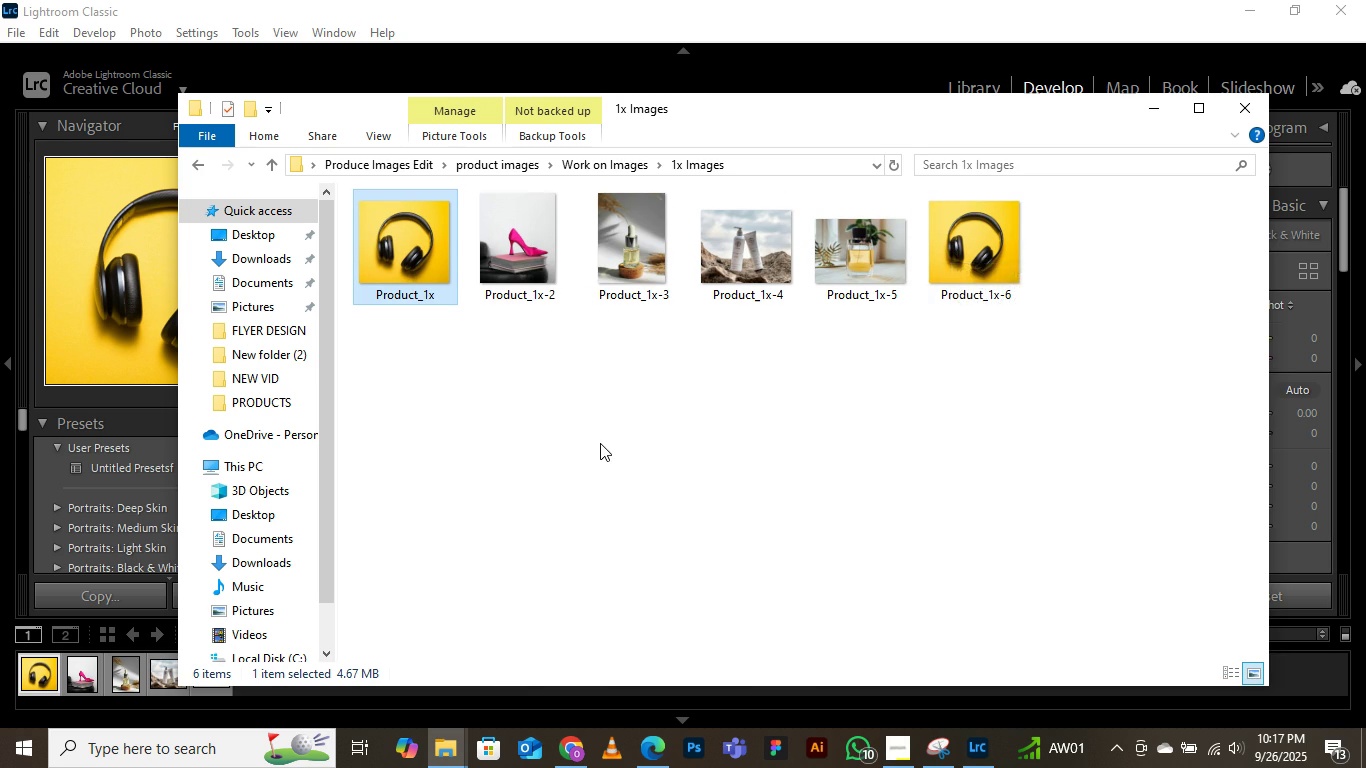 
key(Delete)
 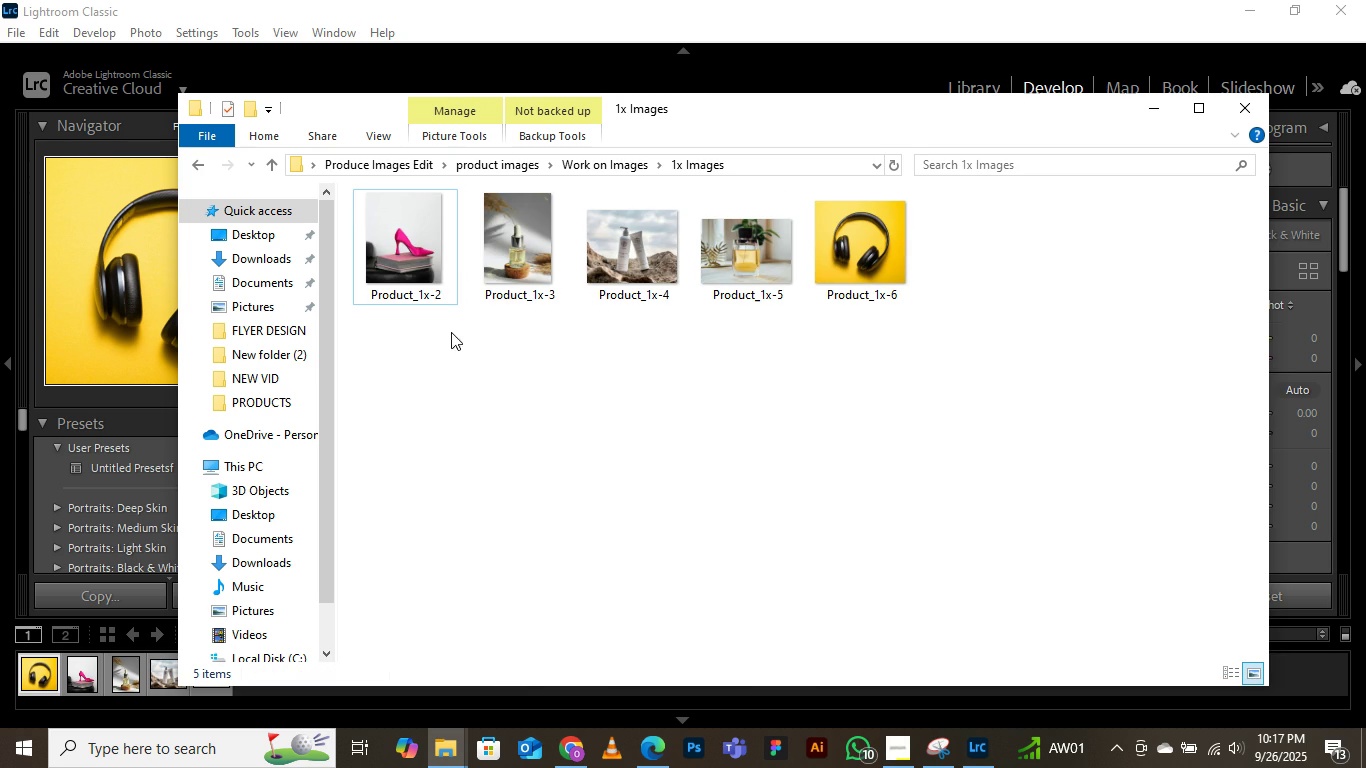 
left_click([451, 332])
 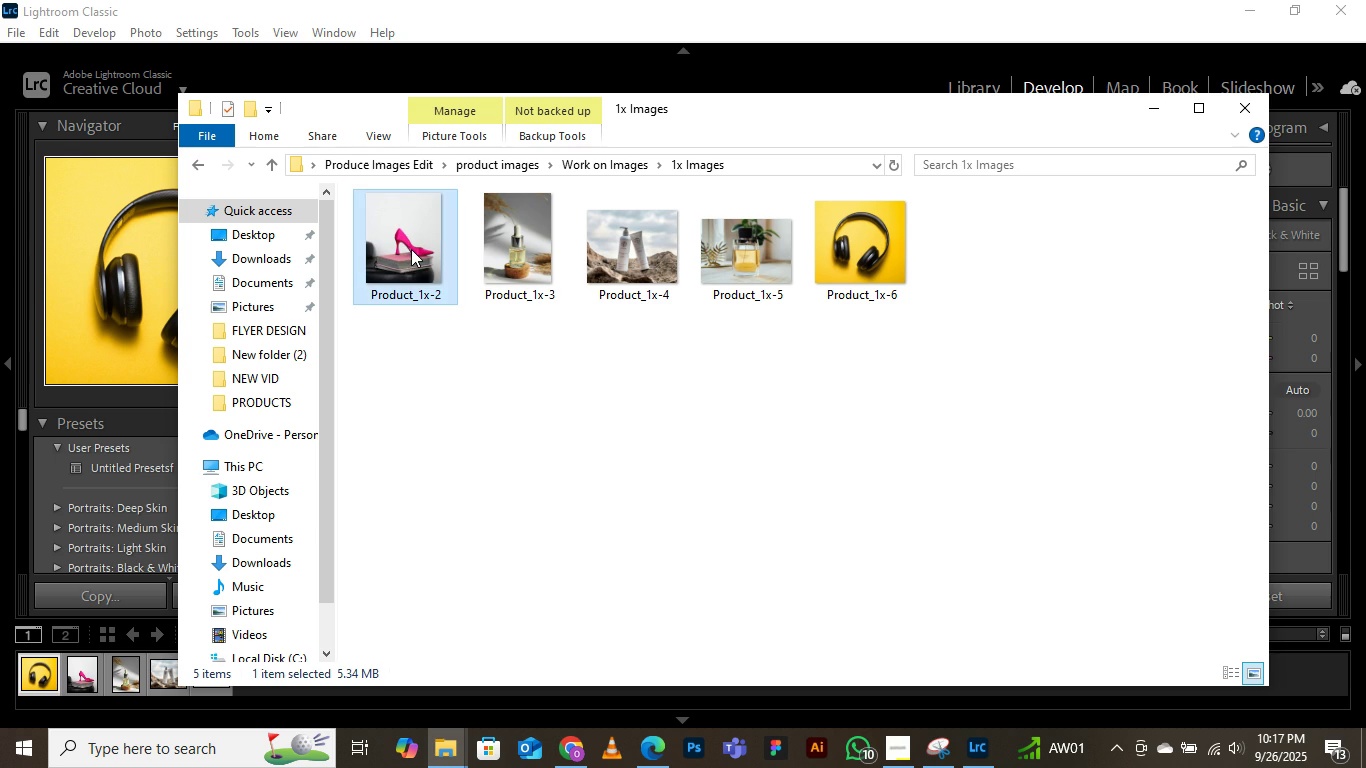 
left_click([411, 249])
 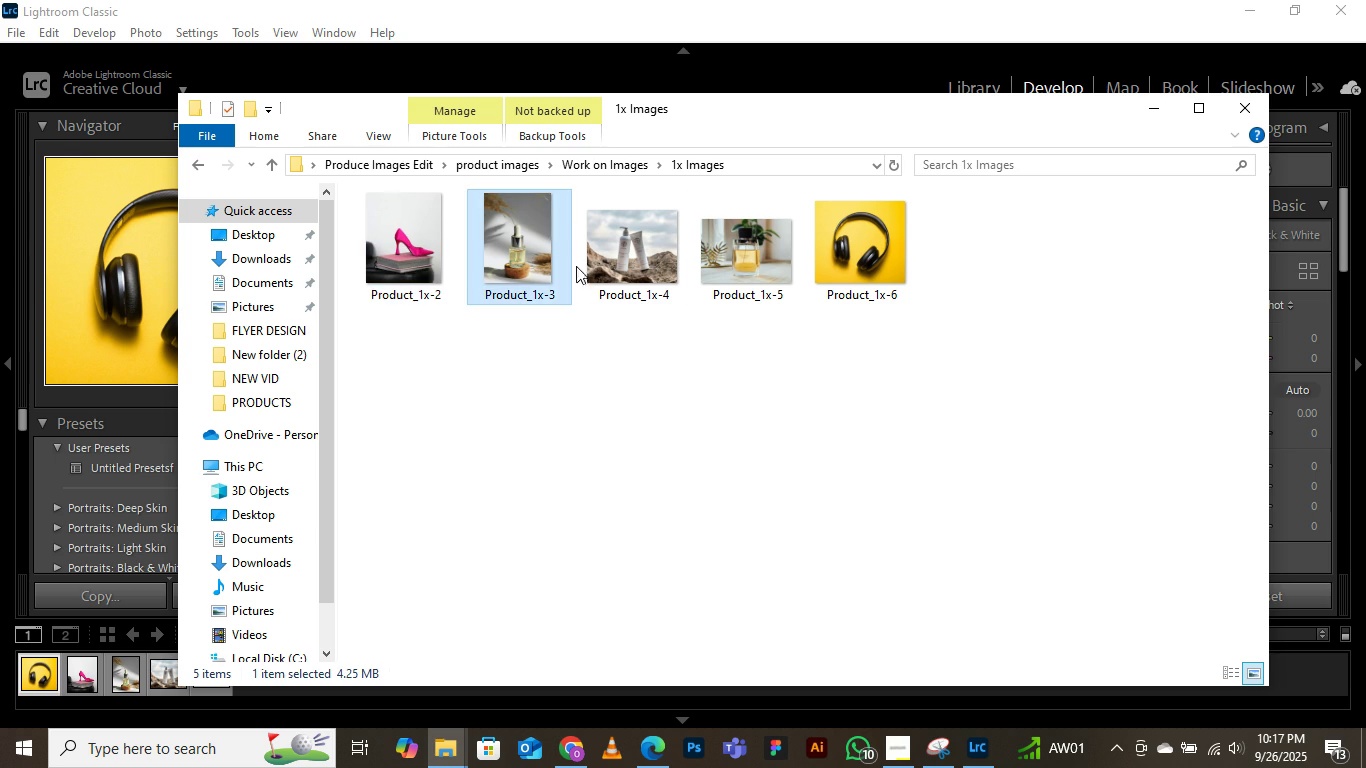 
double_click([629, 260])
 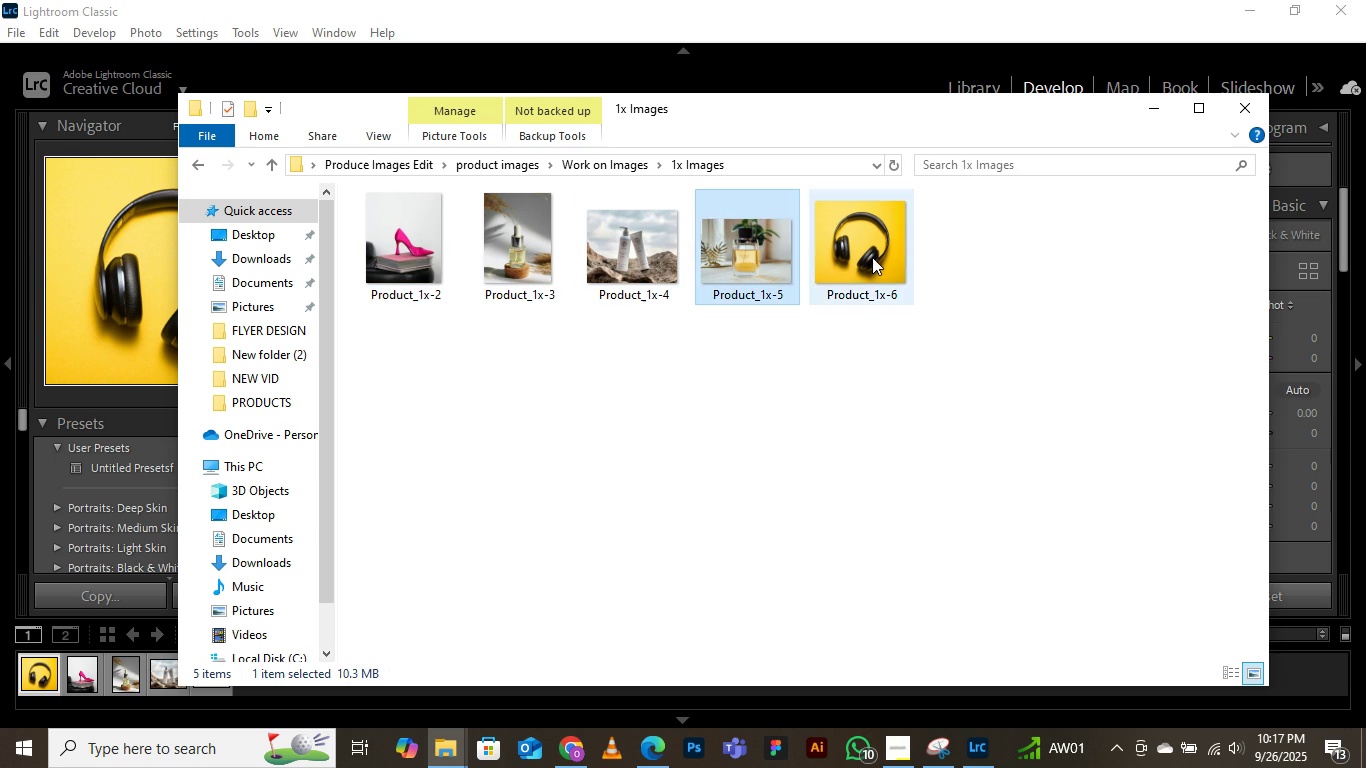 
triple_click([872, 256])
 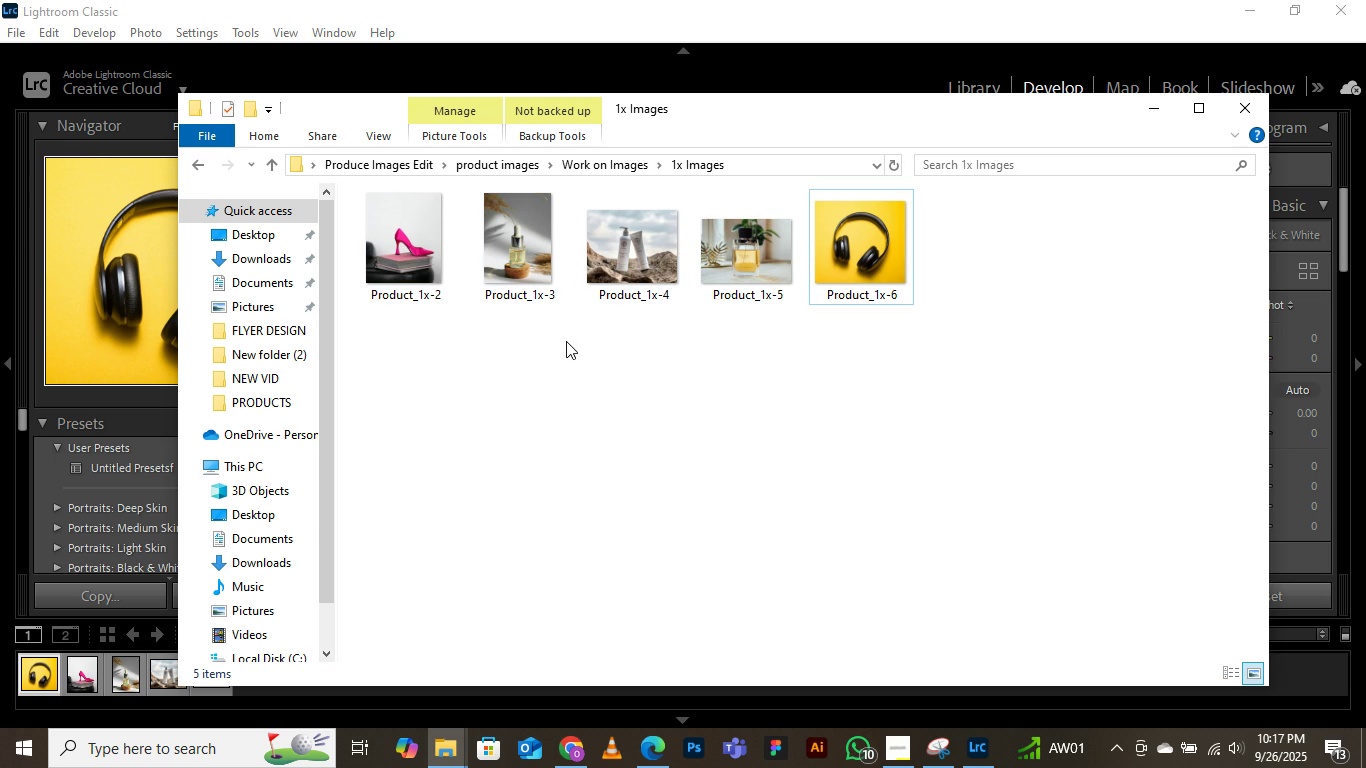 
right_click([564, 332])
 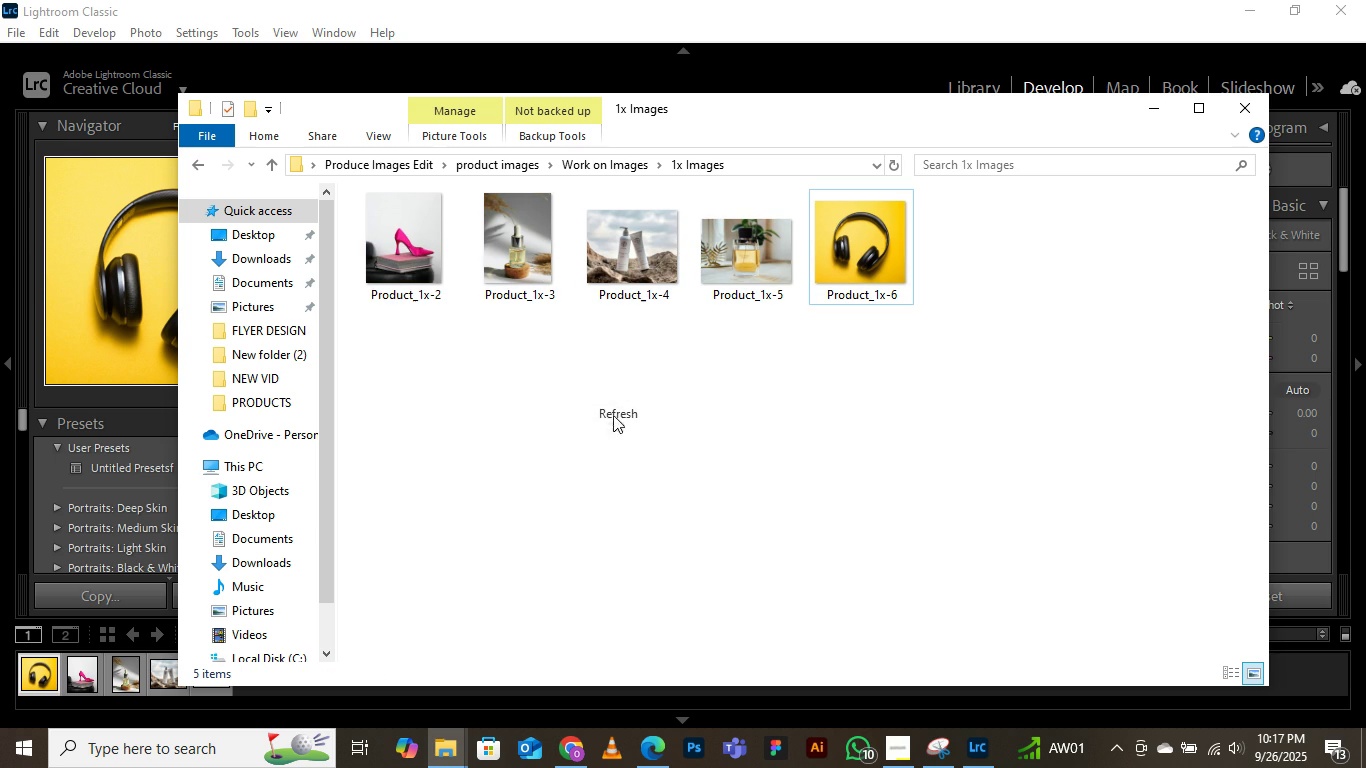 
left_click([616, 417])
 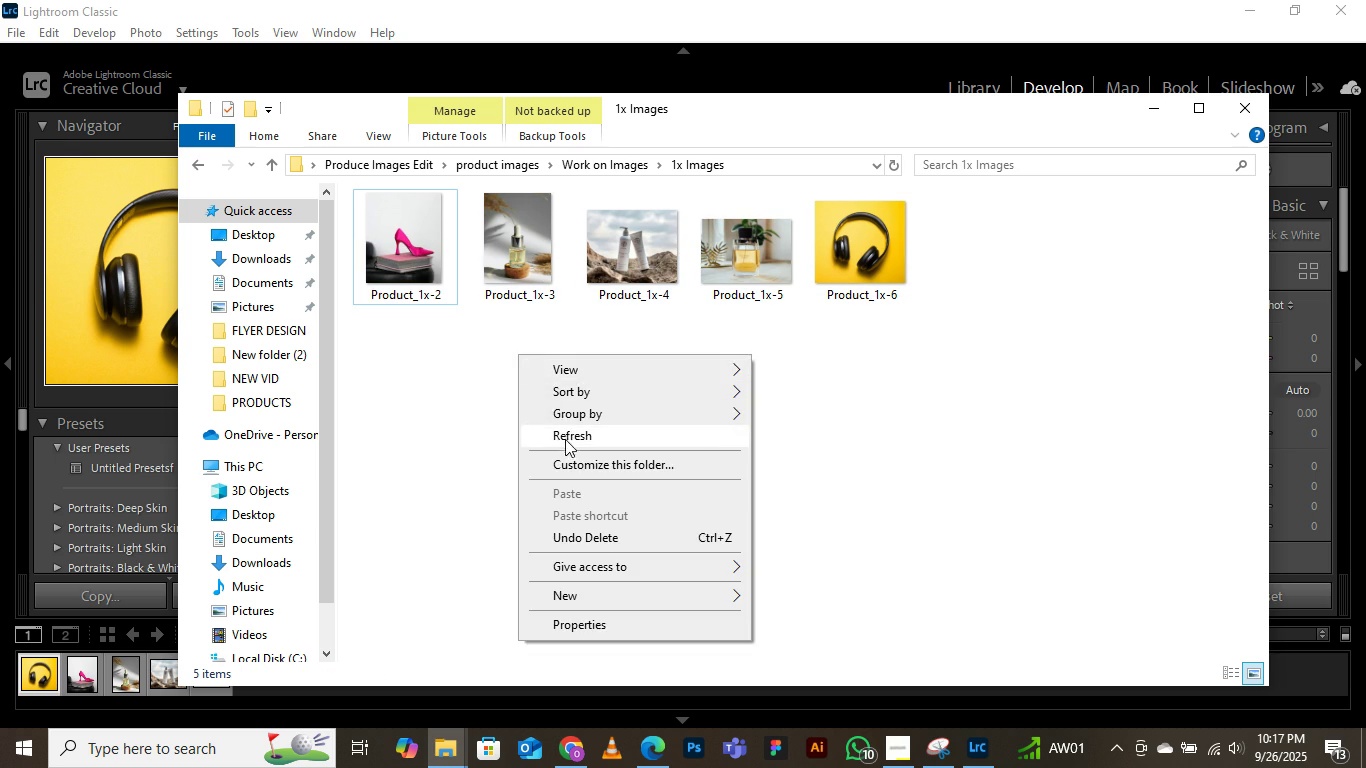 
left_click([565, 439])
 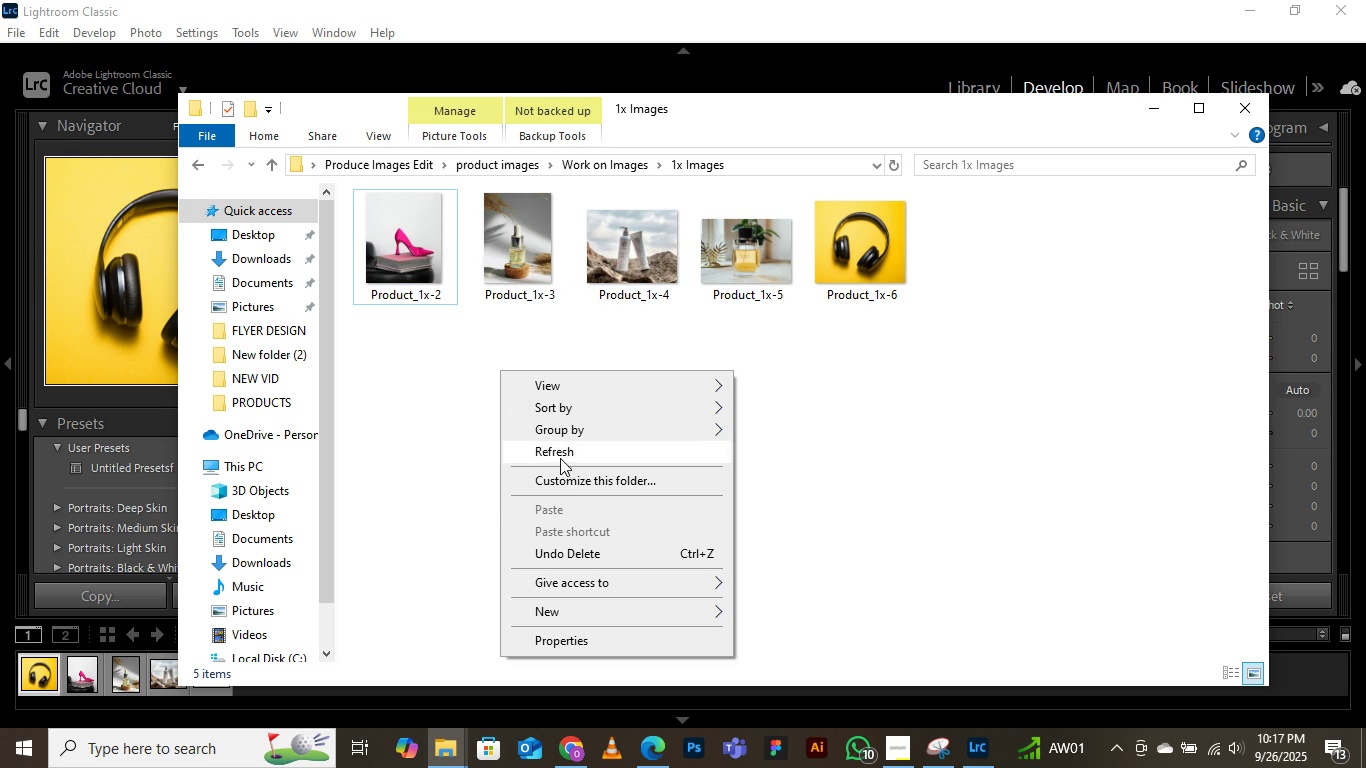 
left_click([557, 453])
 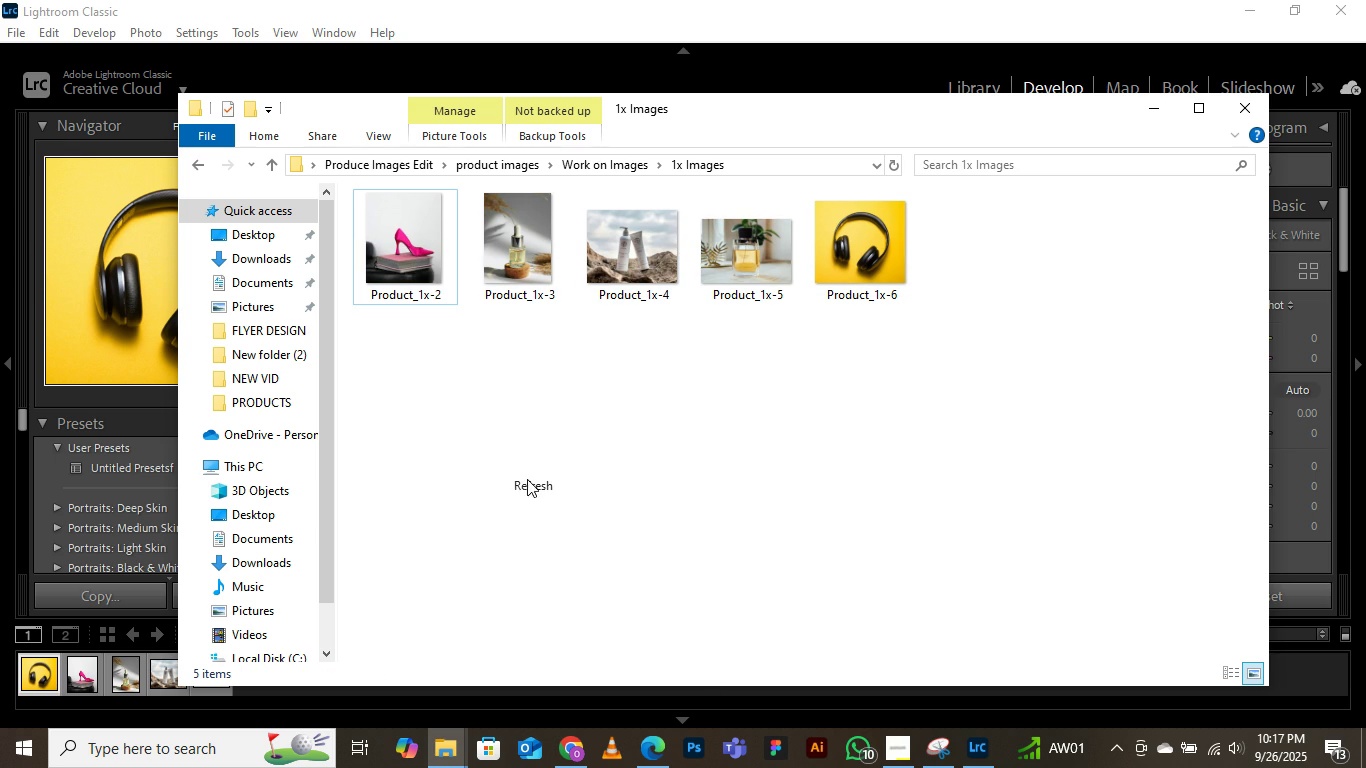 
left_click([527, 479])
 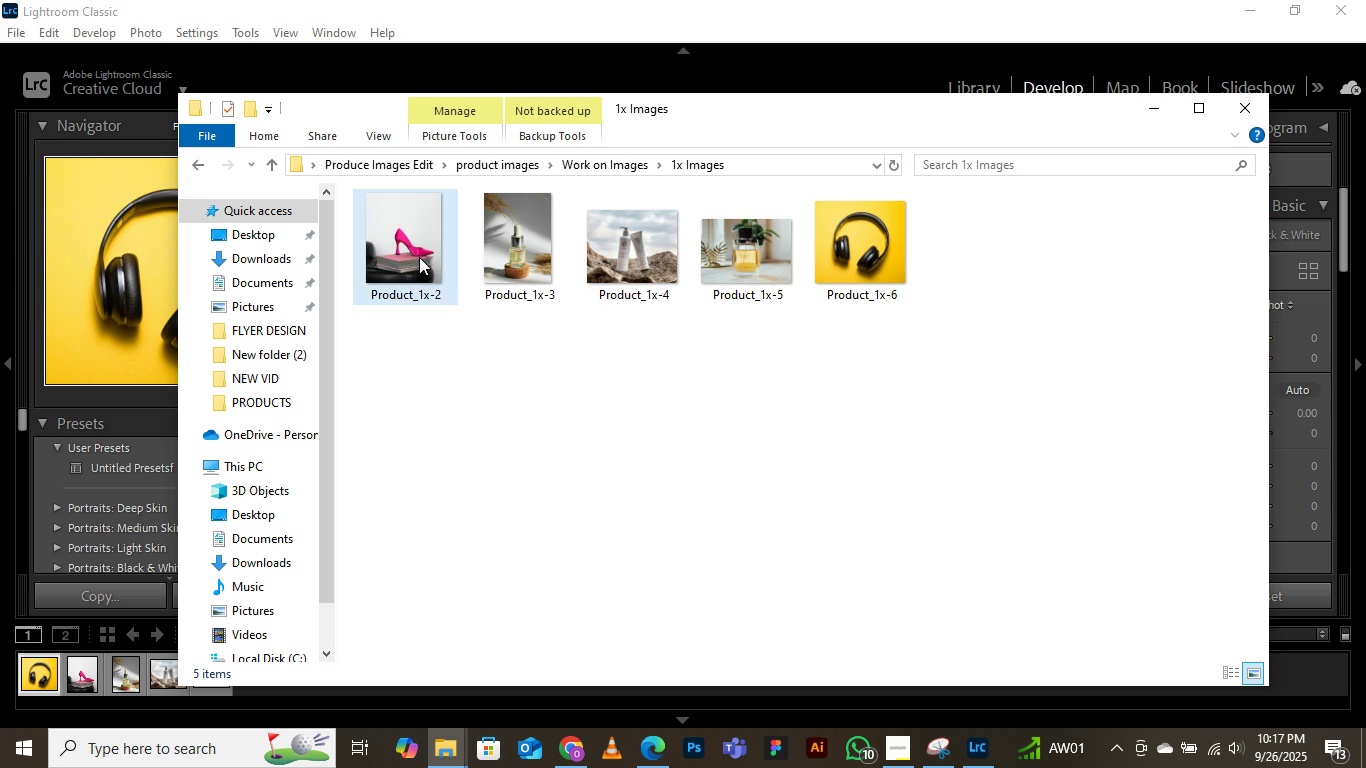 
left_click([419, 257])
 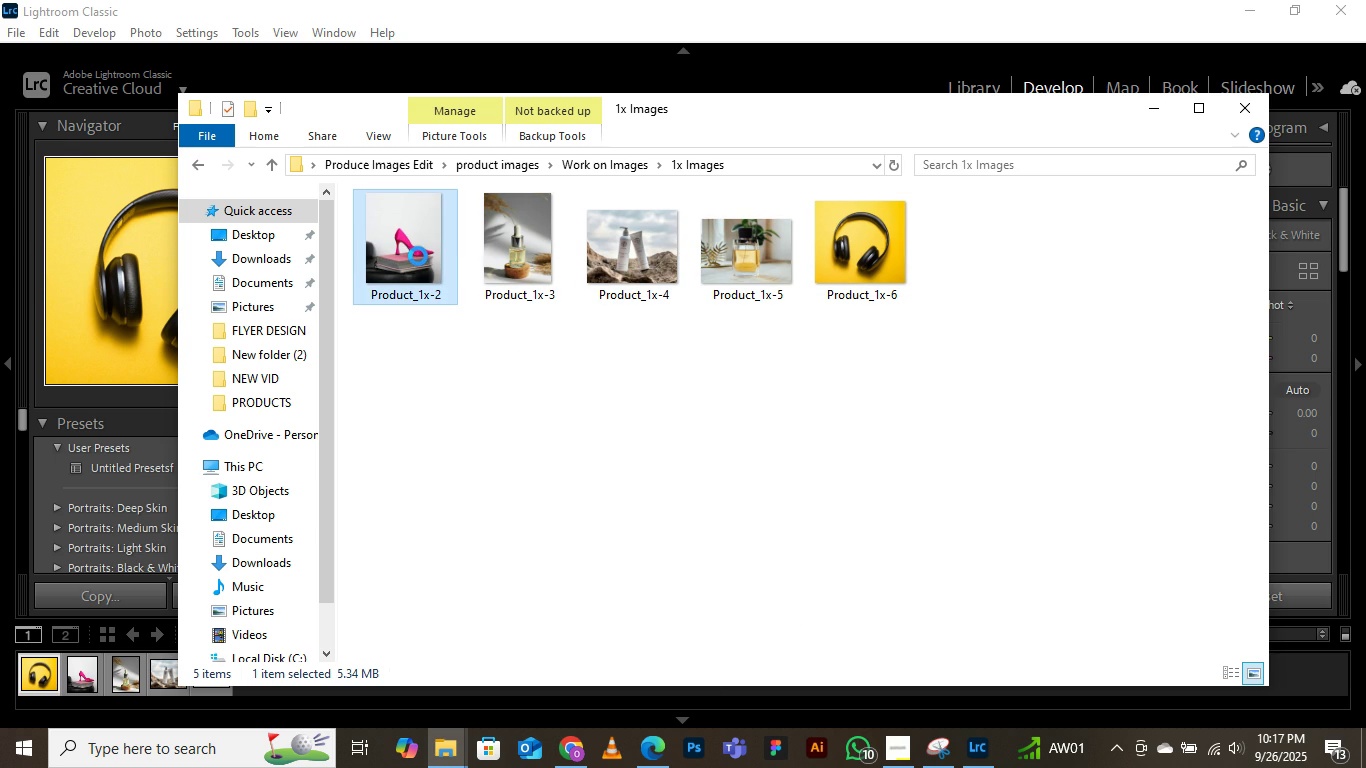 
right_click([418, 256])
 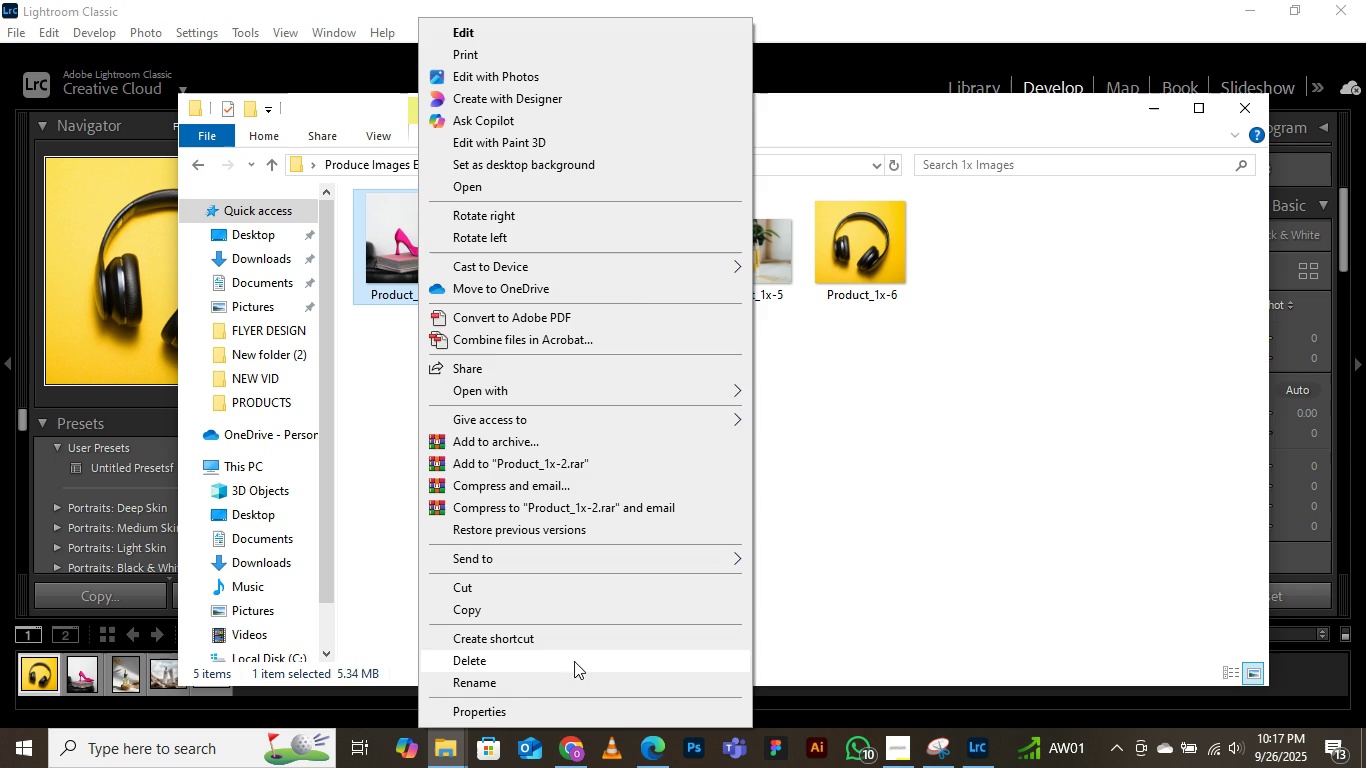 
left_click([487, 709])
 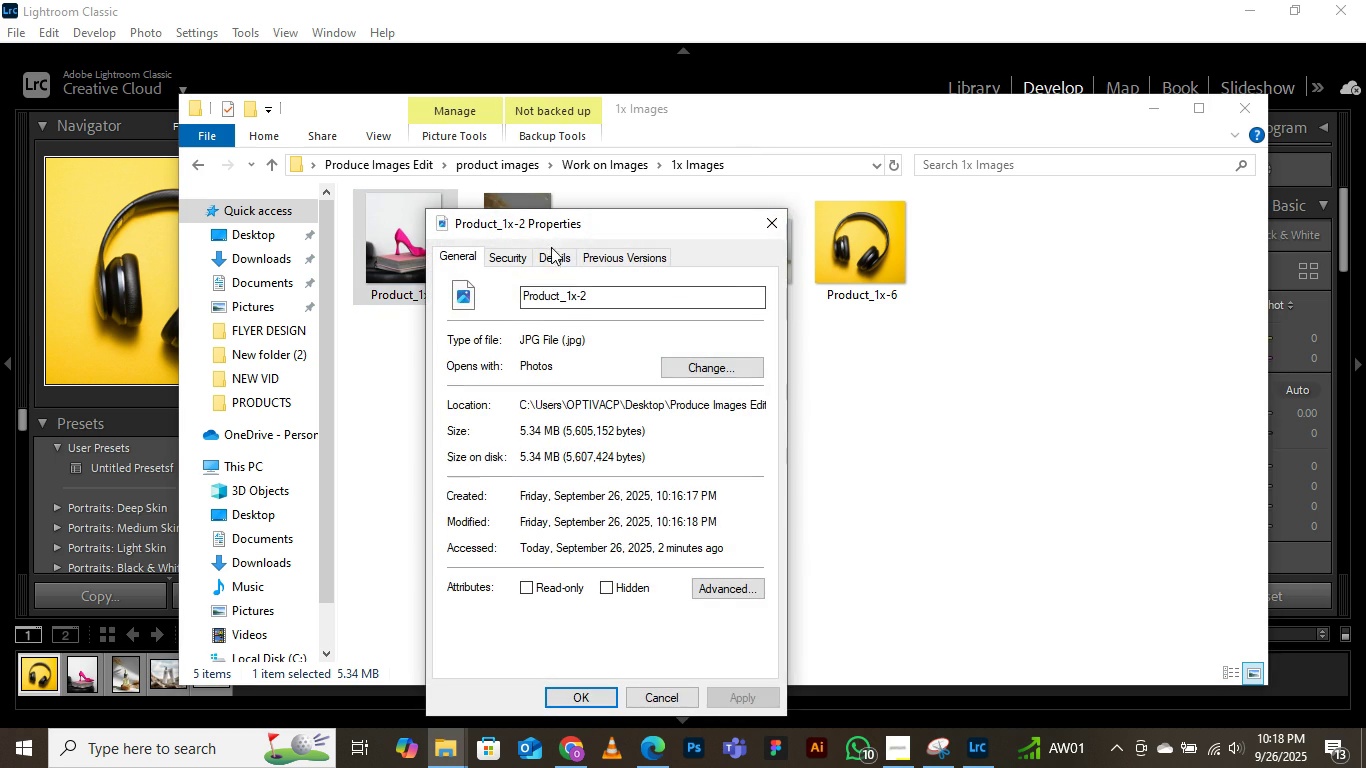 
left_click([566, 255])
 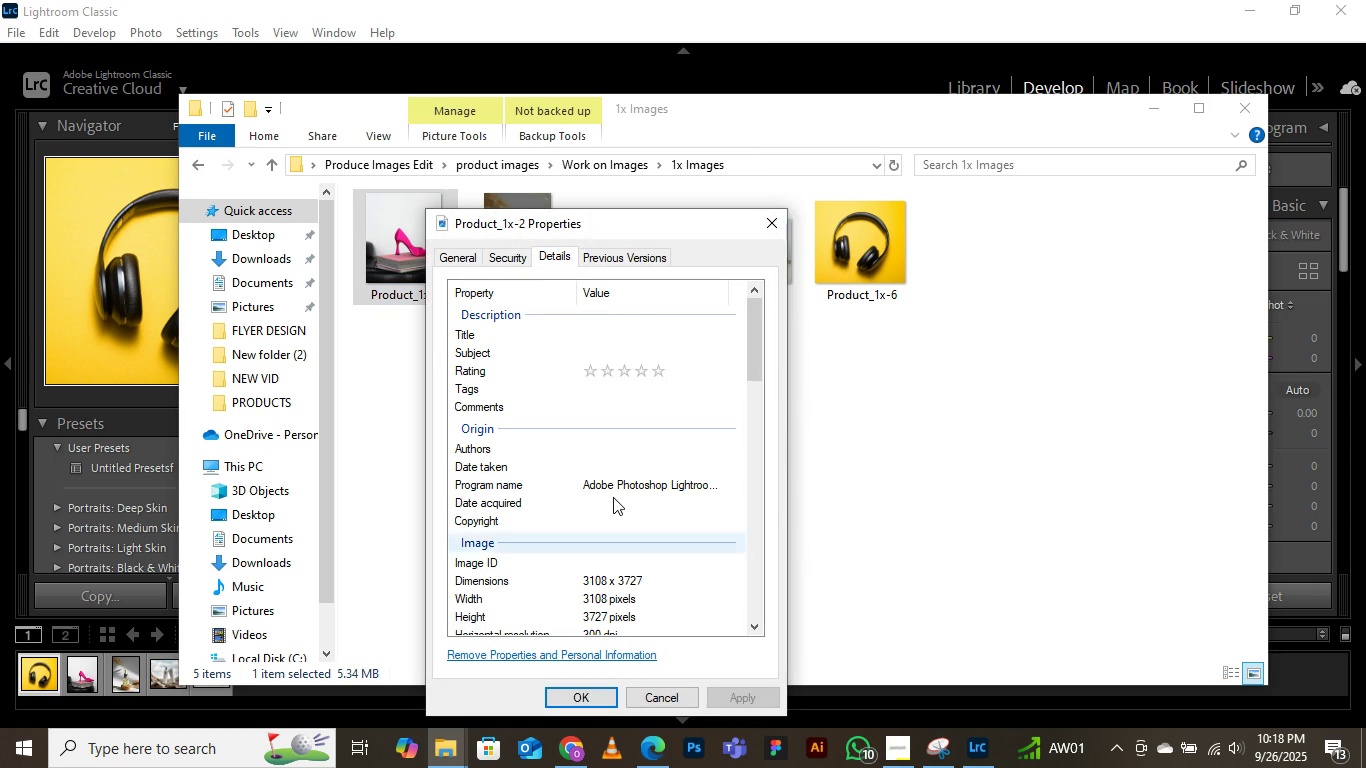 
scroll: coordinate [610, 492], scroll_direction: down, amount: 1.0
 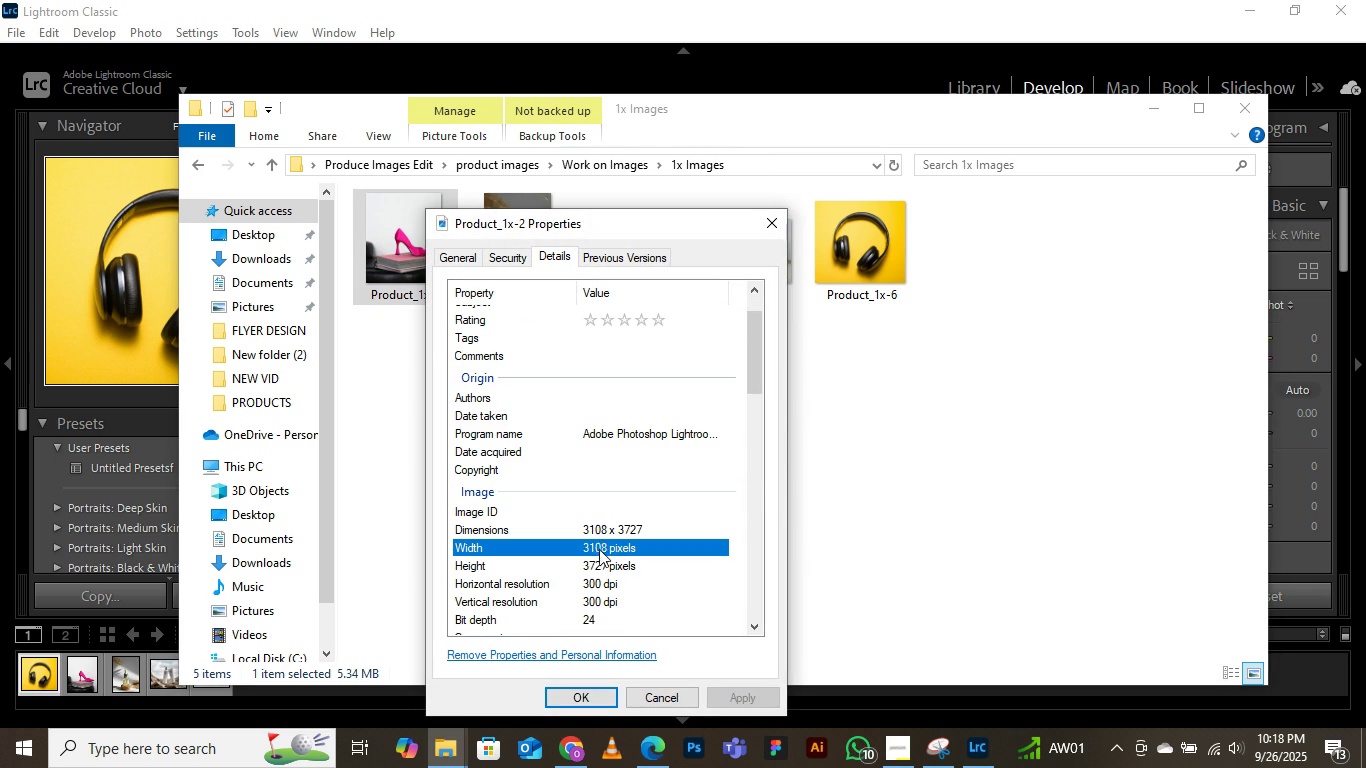 
left_click([607, 543])
 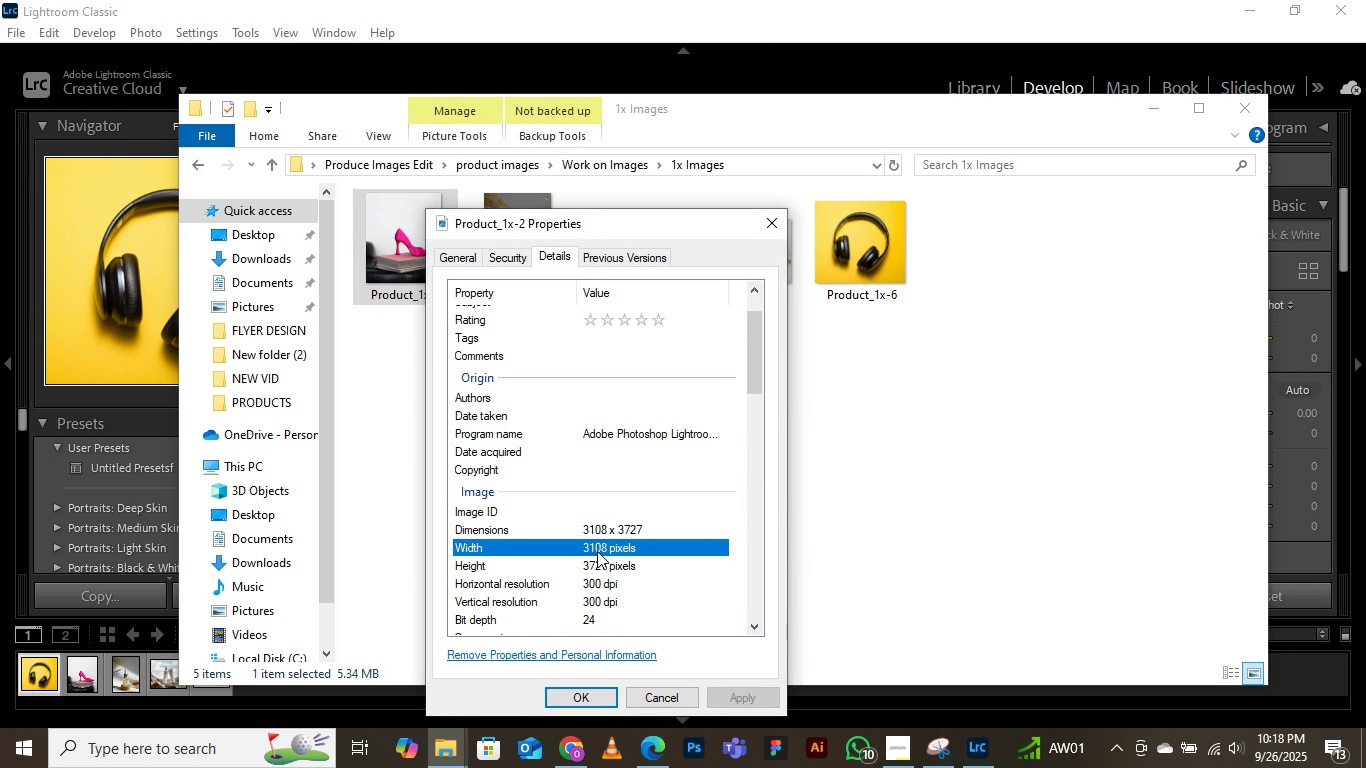 
triple_click([599, 547])
 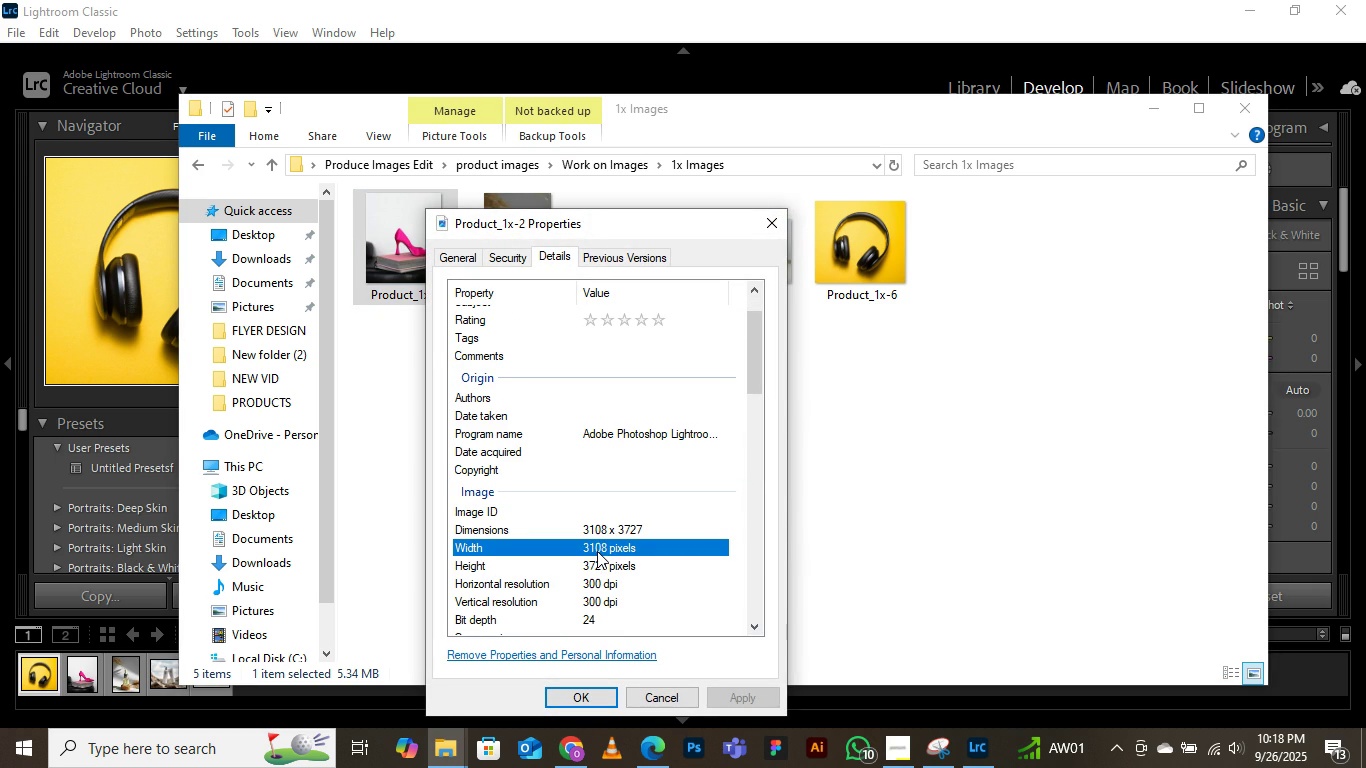 
triple_click([599, 547])
 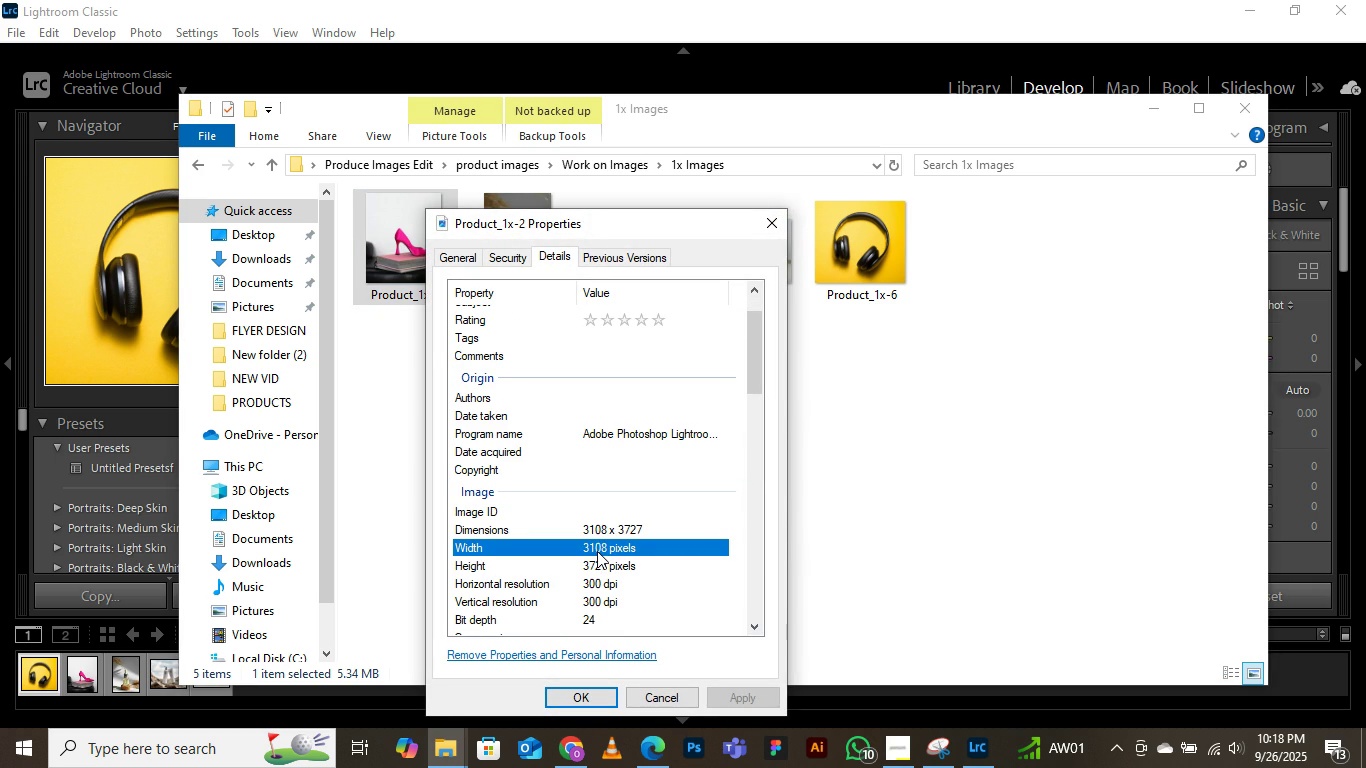 
triple_click([599, 547])
 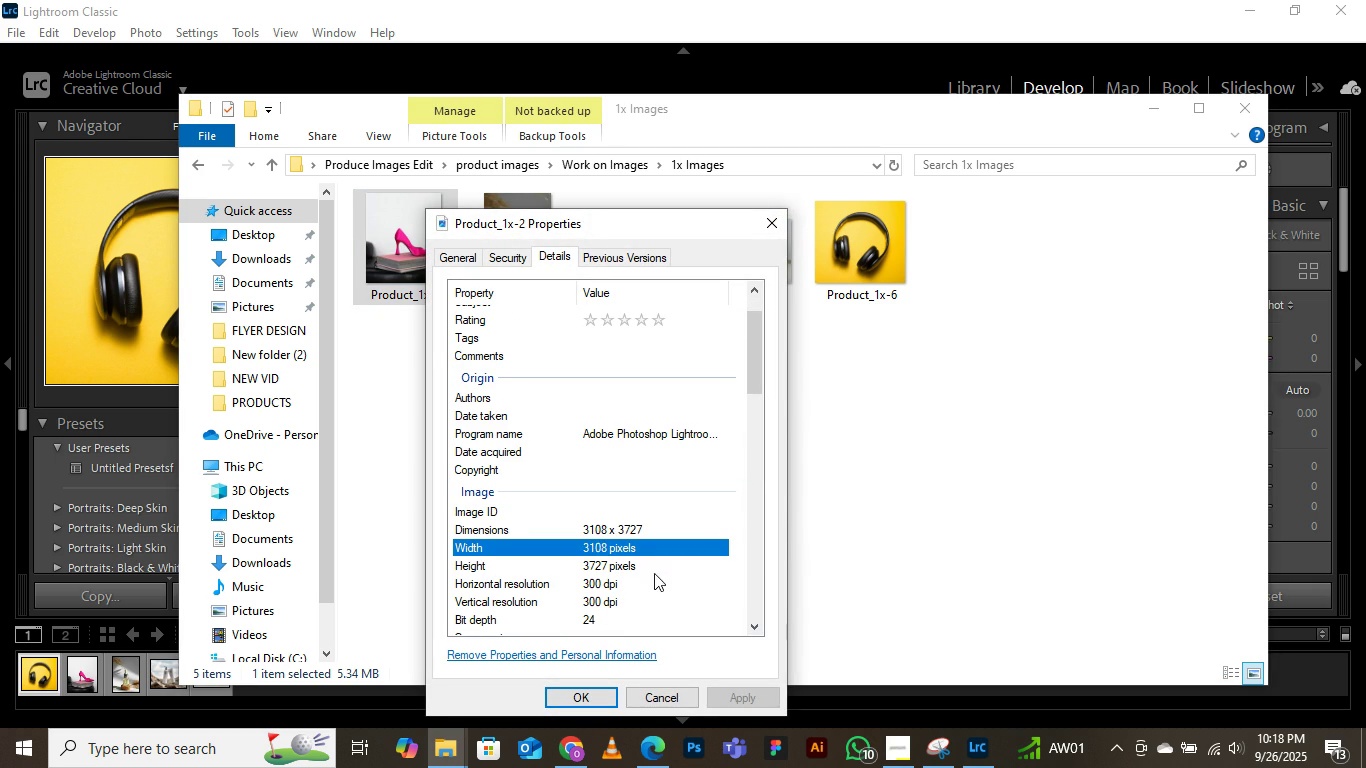 
left_click([654, 573])
 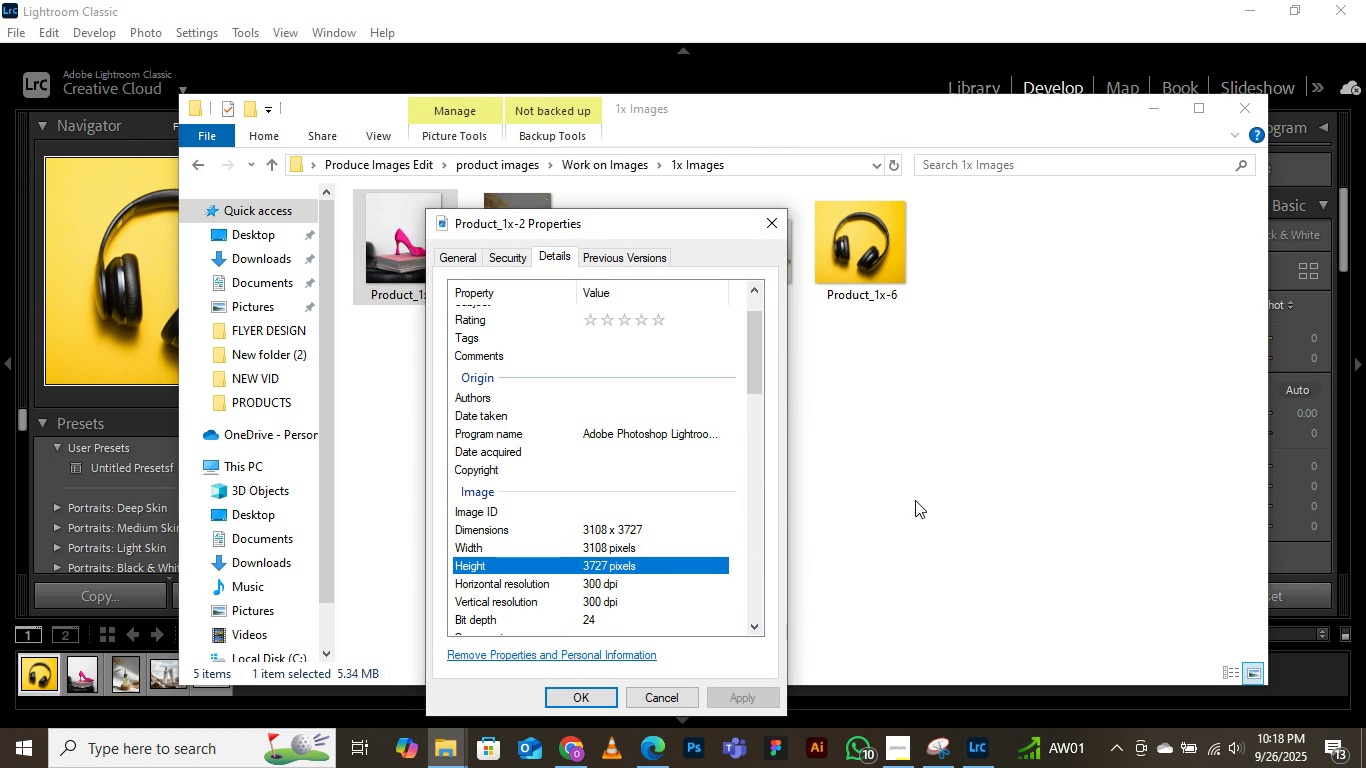 
left_click([915, 500])
 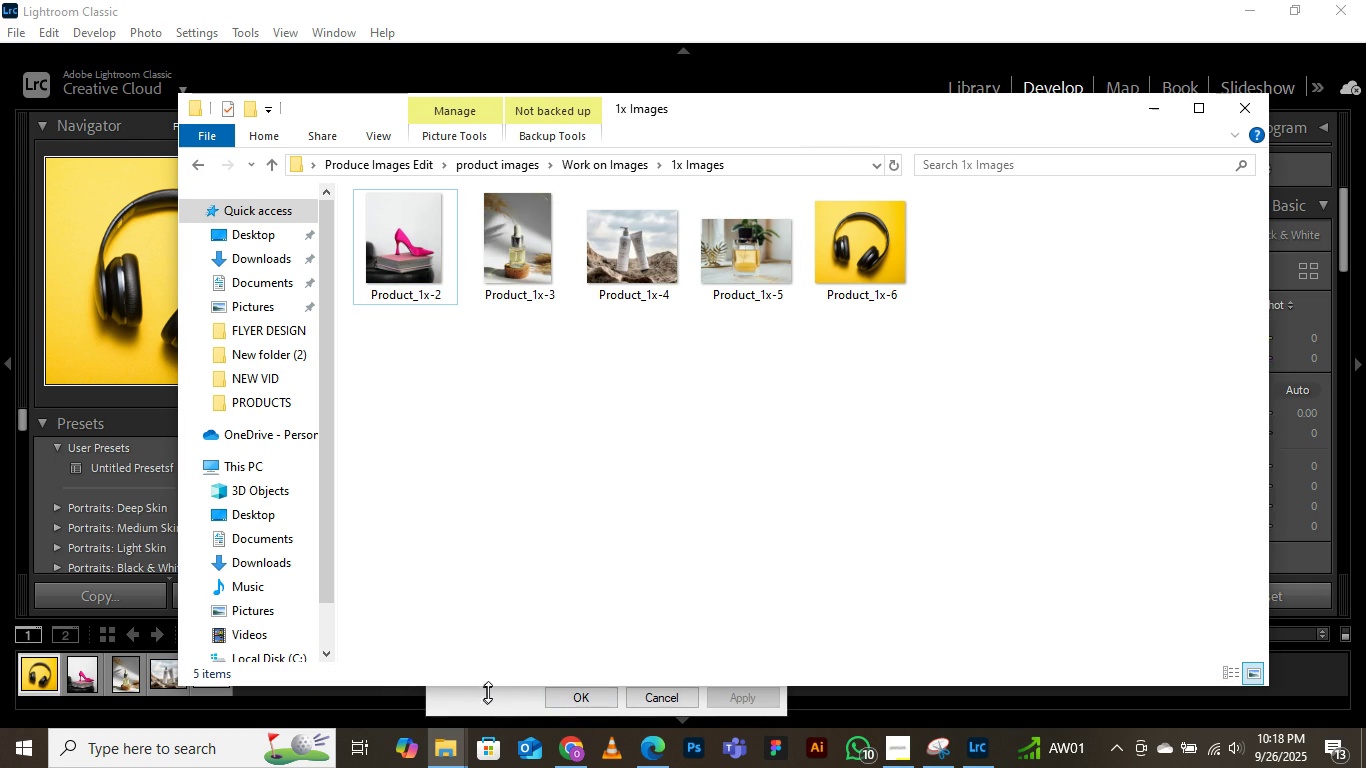 
left_click([488, 692])
 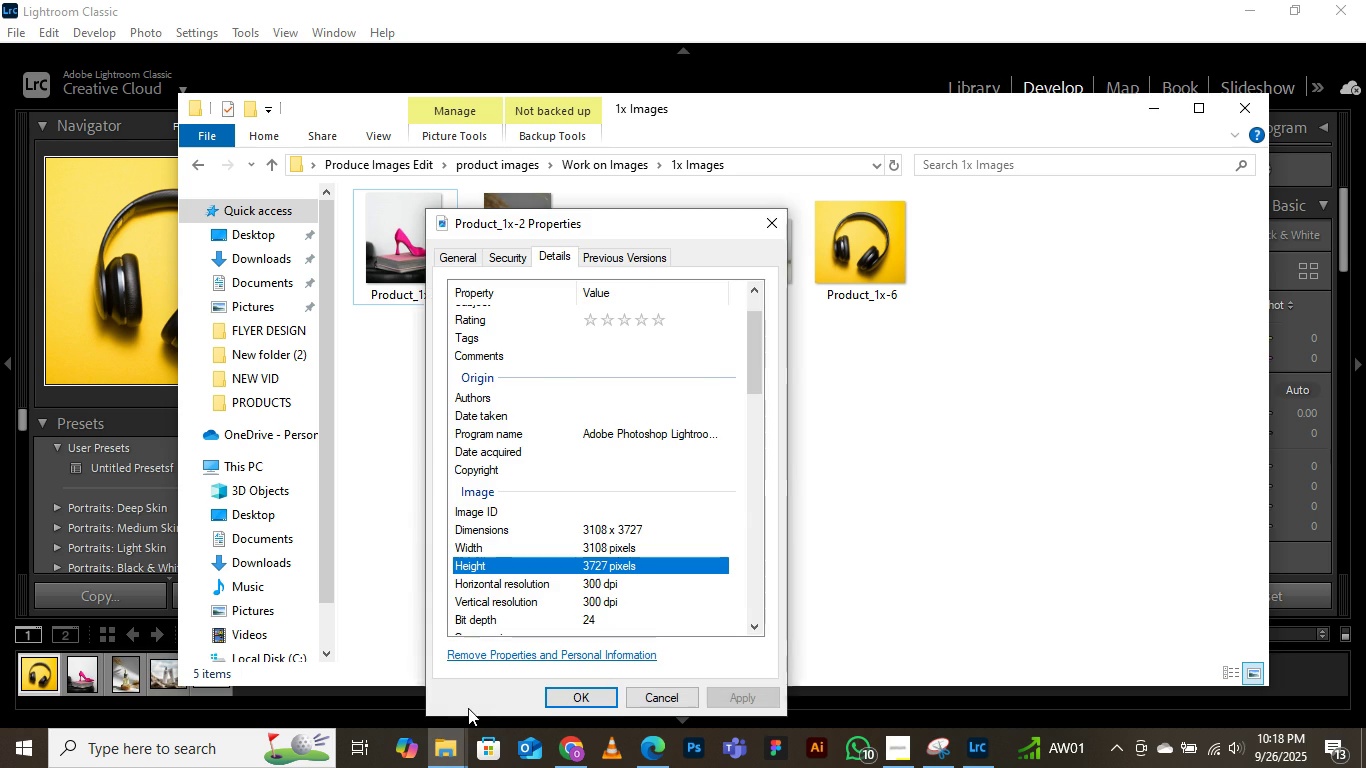 
left_click([468, 708])
 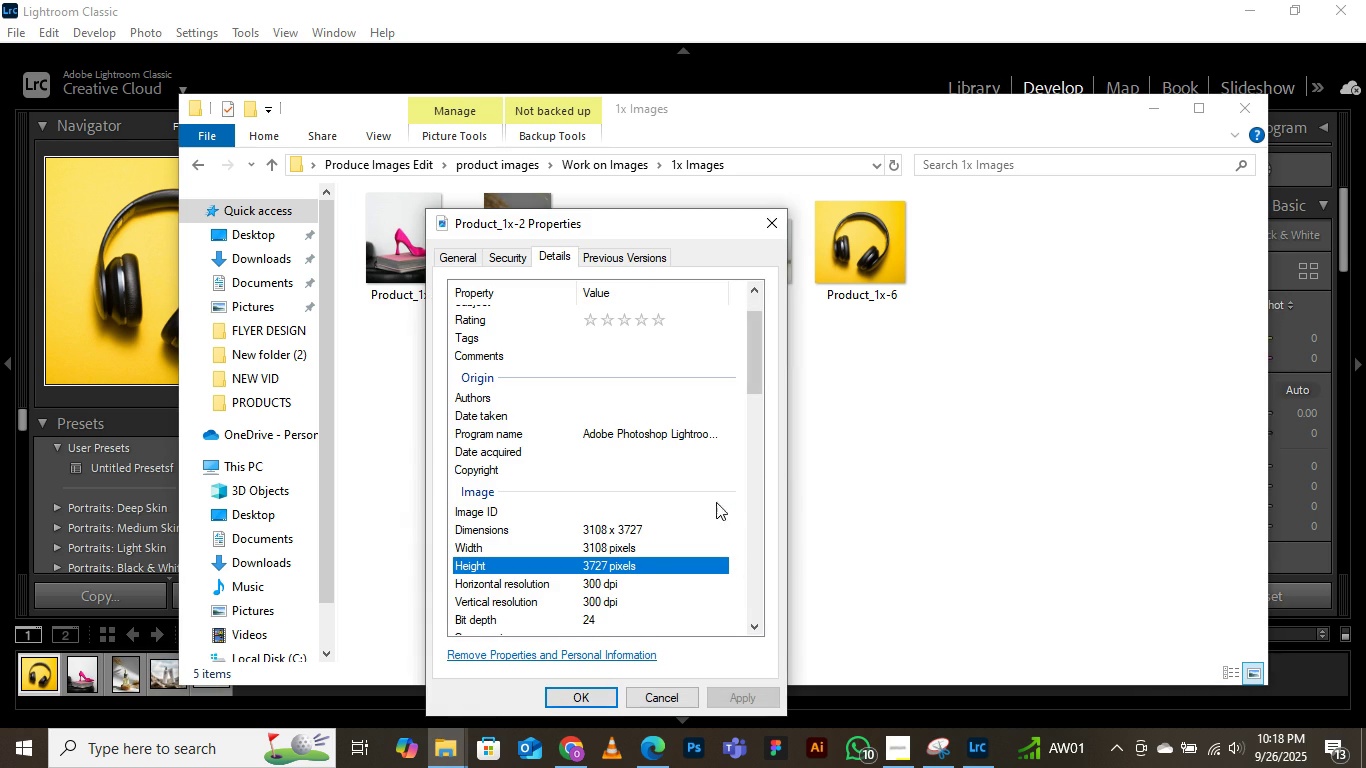 
left_click([729, 494])
 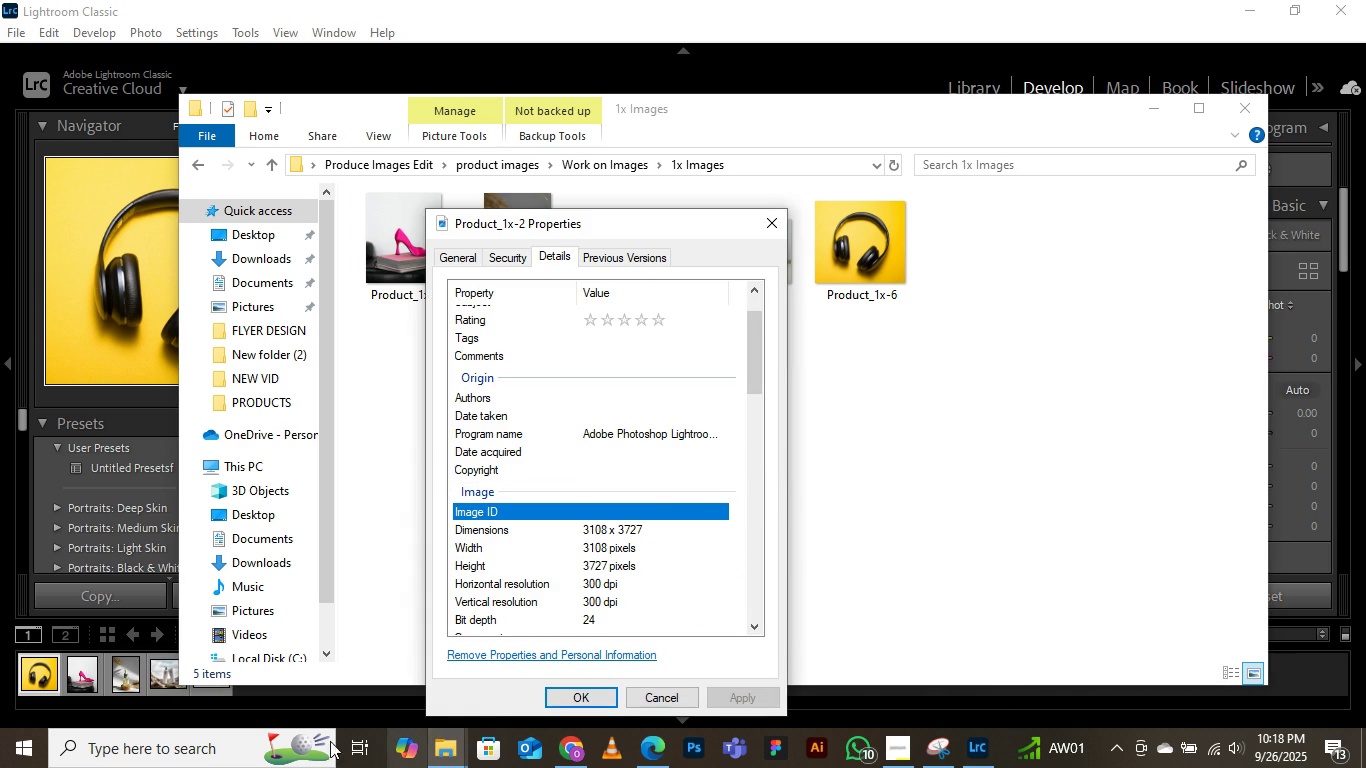 
left_click([176, 748])
 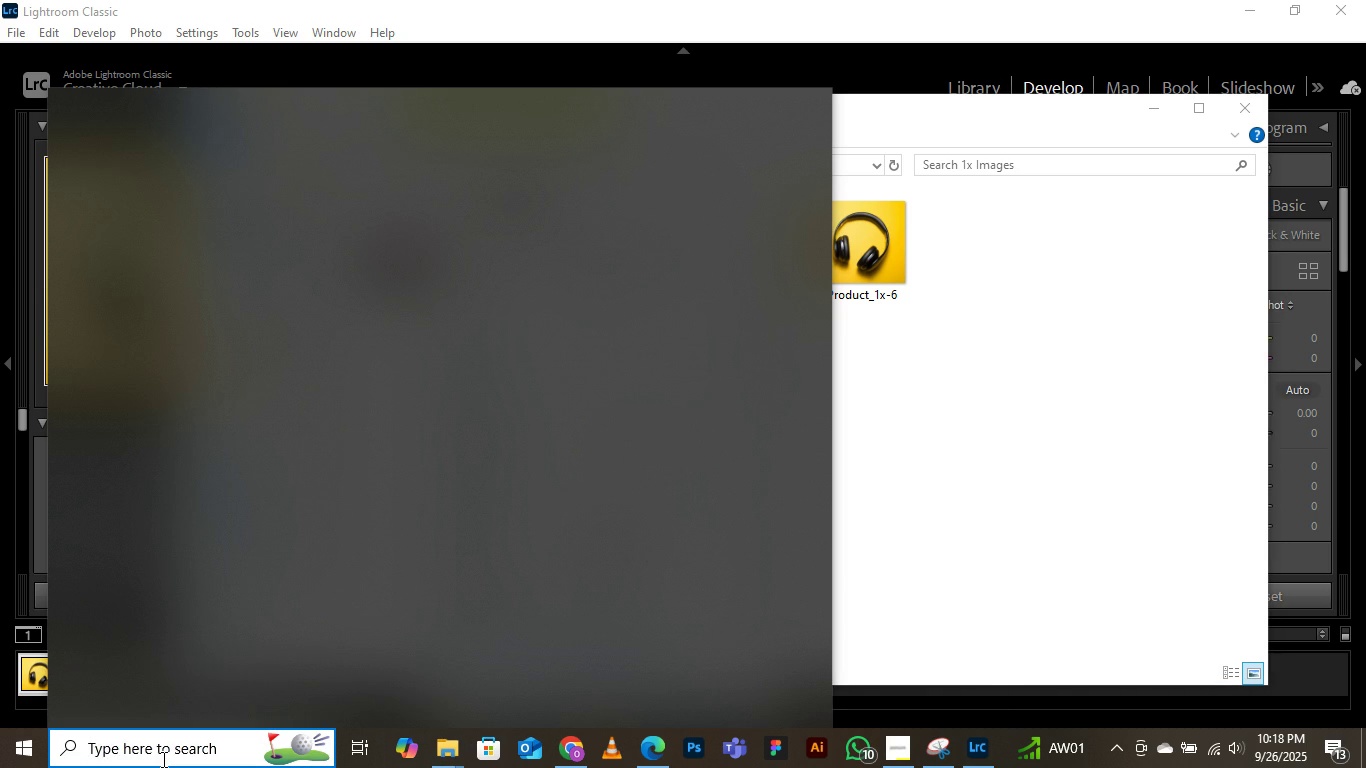 
type(calculator)
 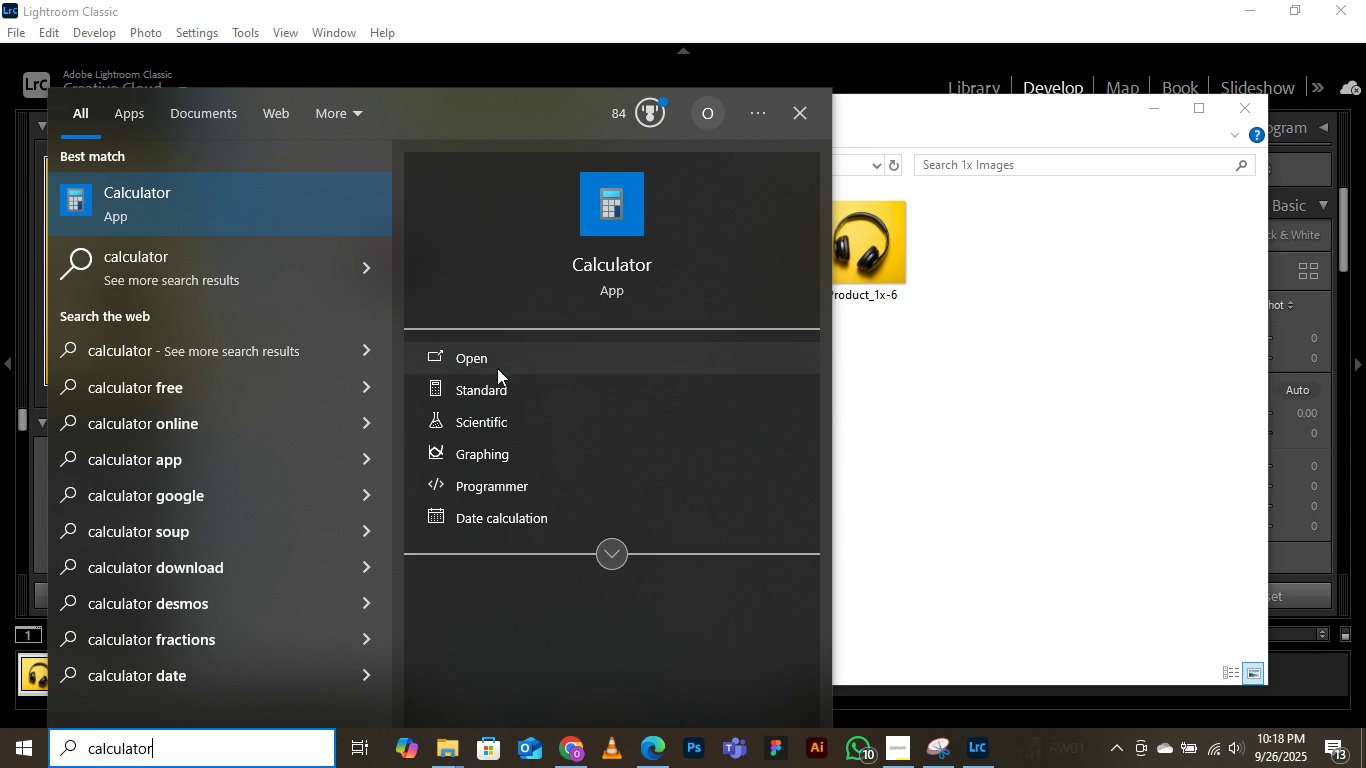 
left_click([473, 354])
 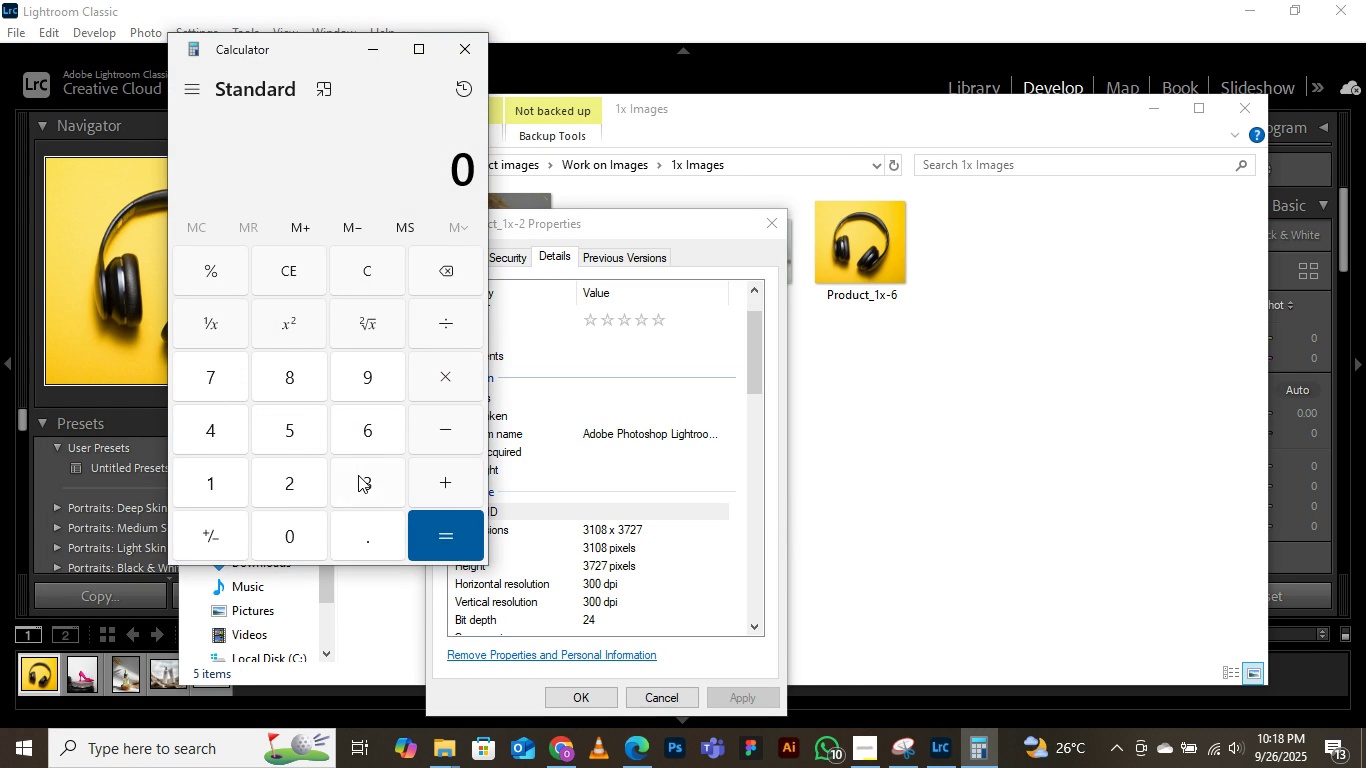 
wait(12.14)
 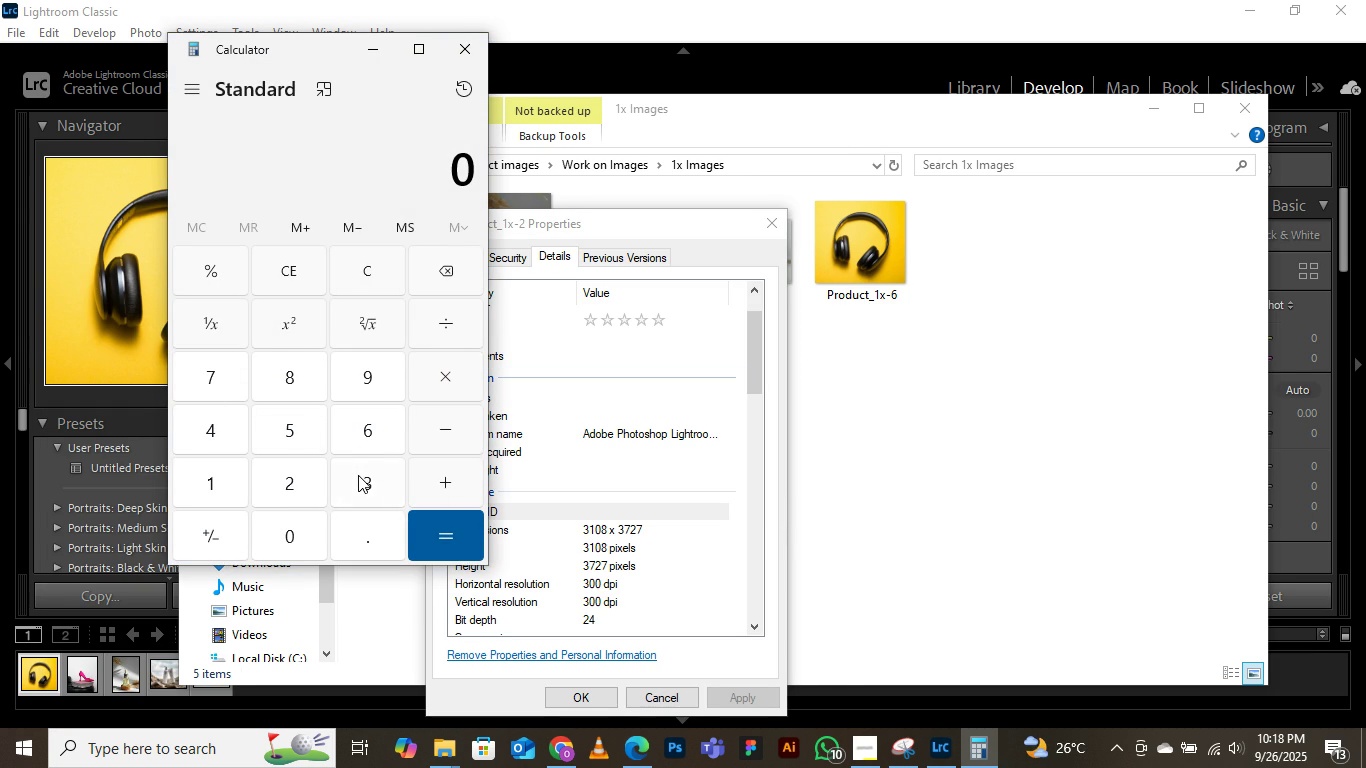 
left_click([1071, 687])
 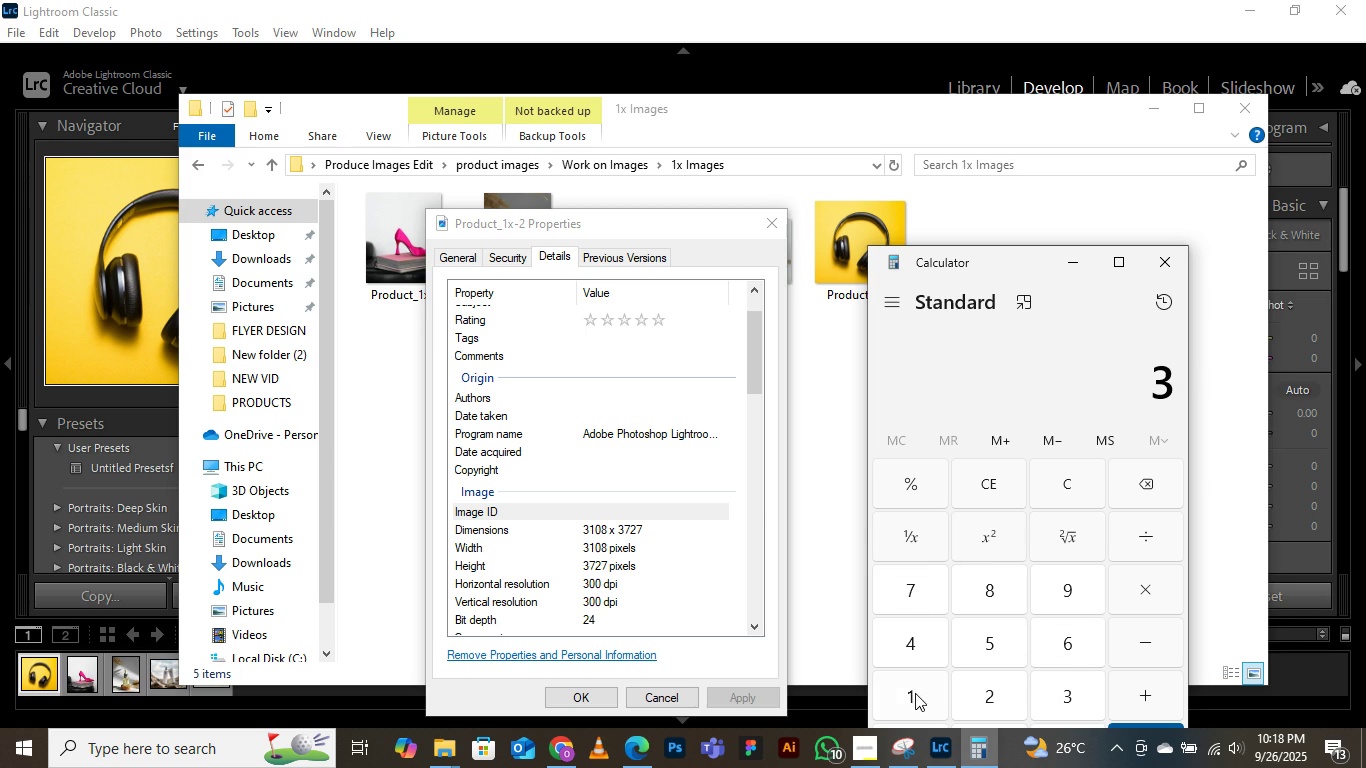 
left_click([913, 695])
 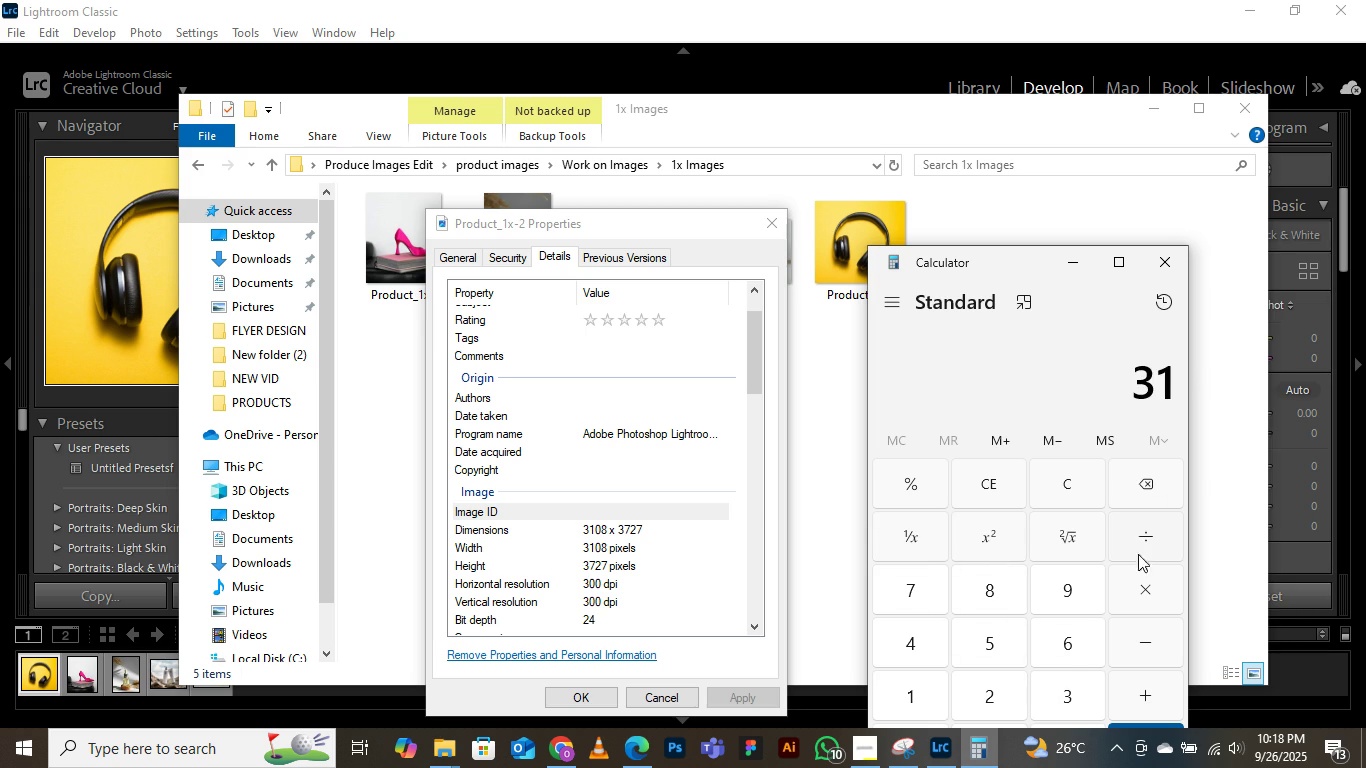 
scroll: coordinate [1109, 572], scroll_direction: down, amount: 1.0
 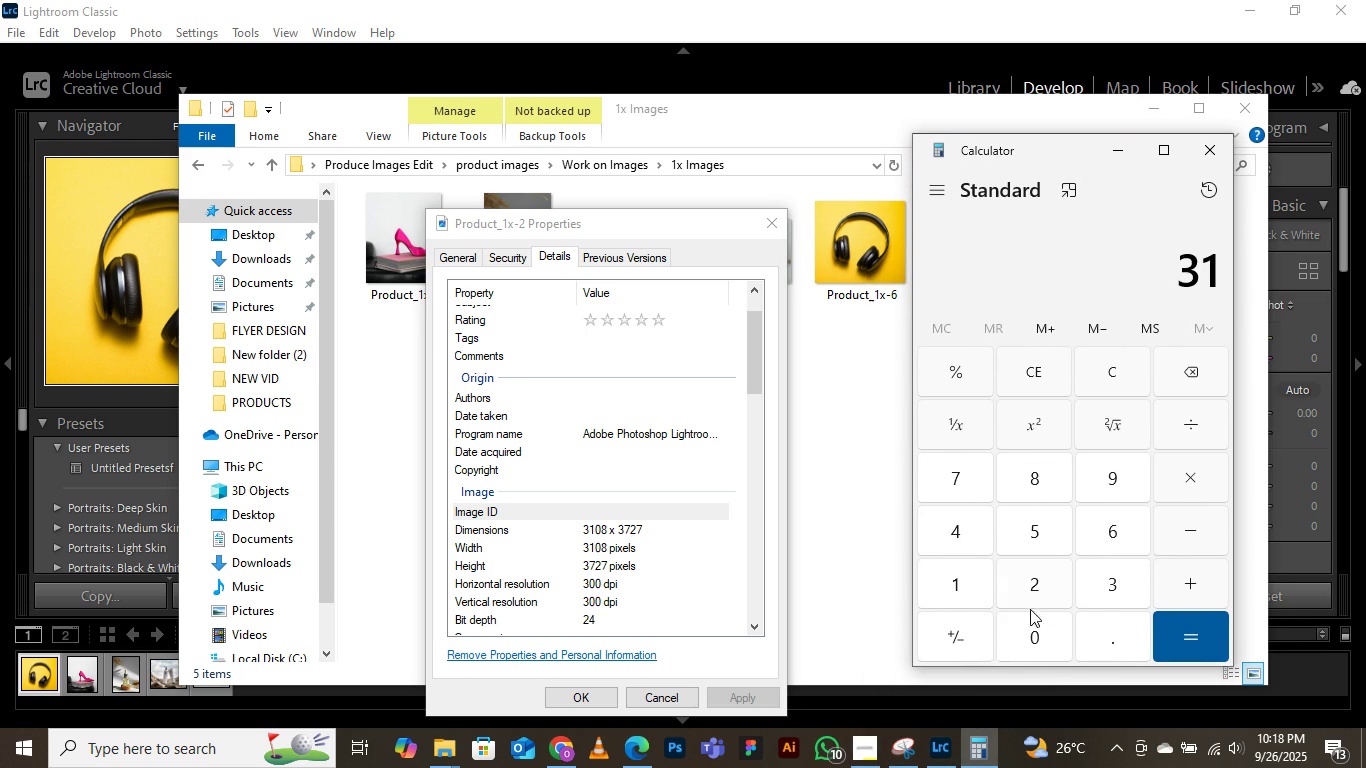 
double_click([1026, 643])
 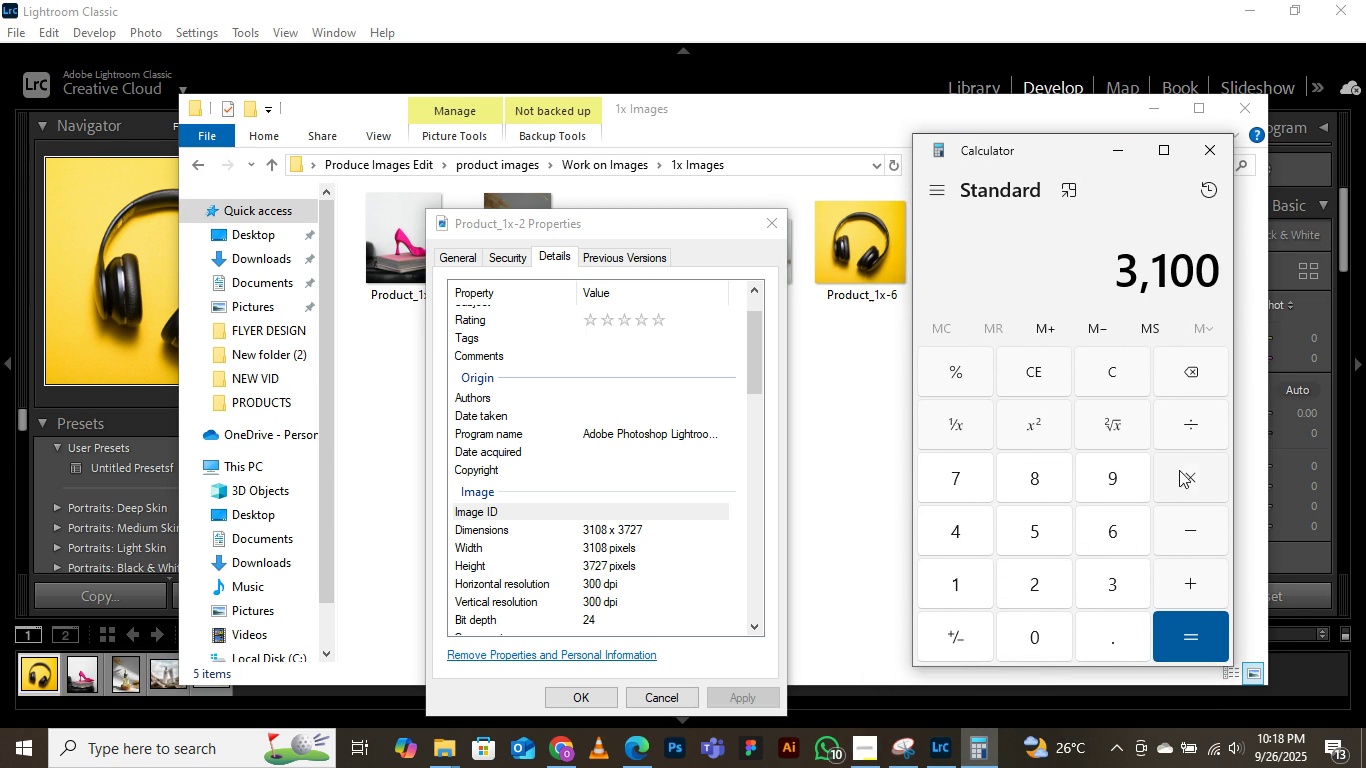 
left_click([1184, 465])
 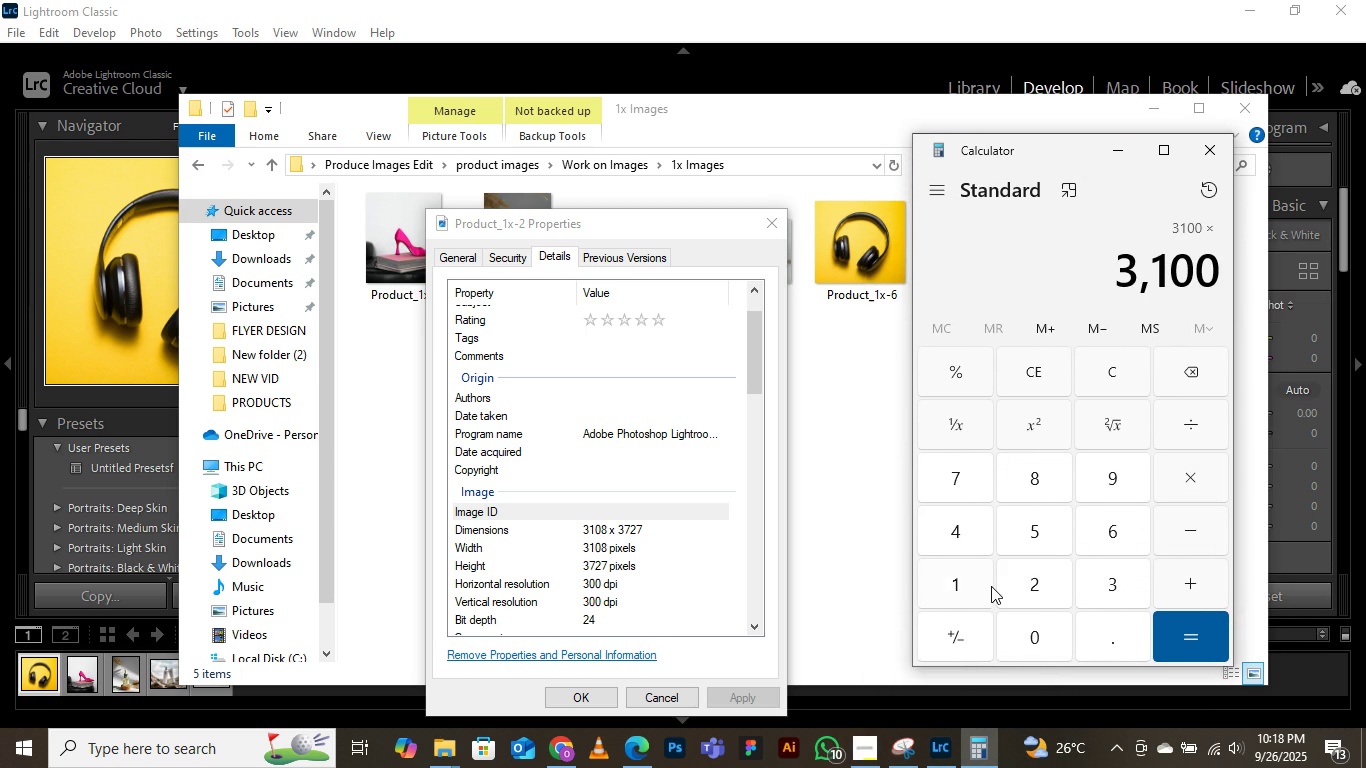 
left_click([991, 586])
 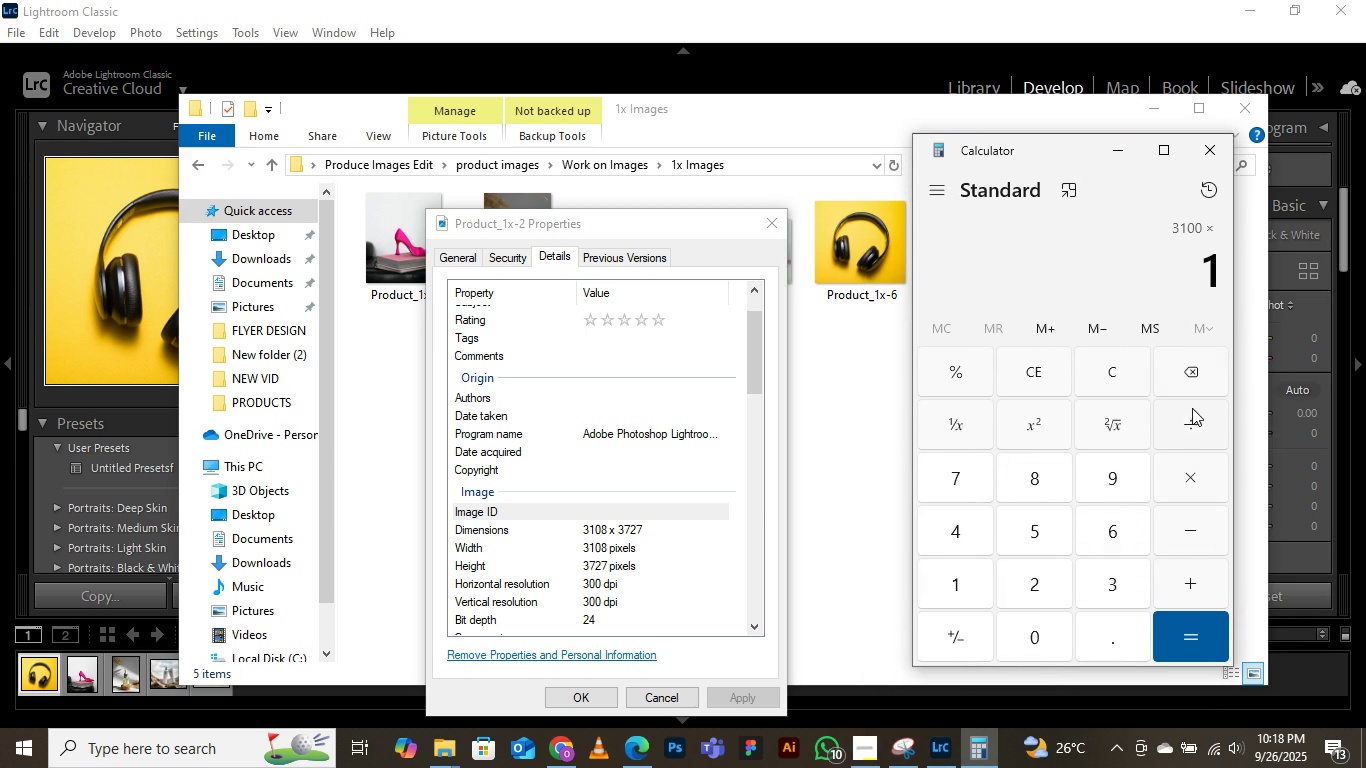 
left_click([1190, 360])
 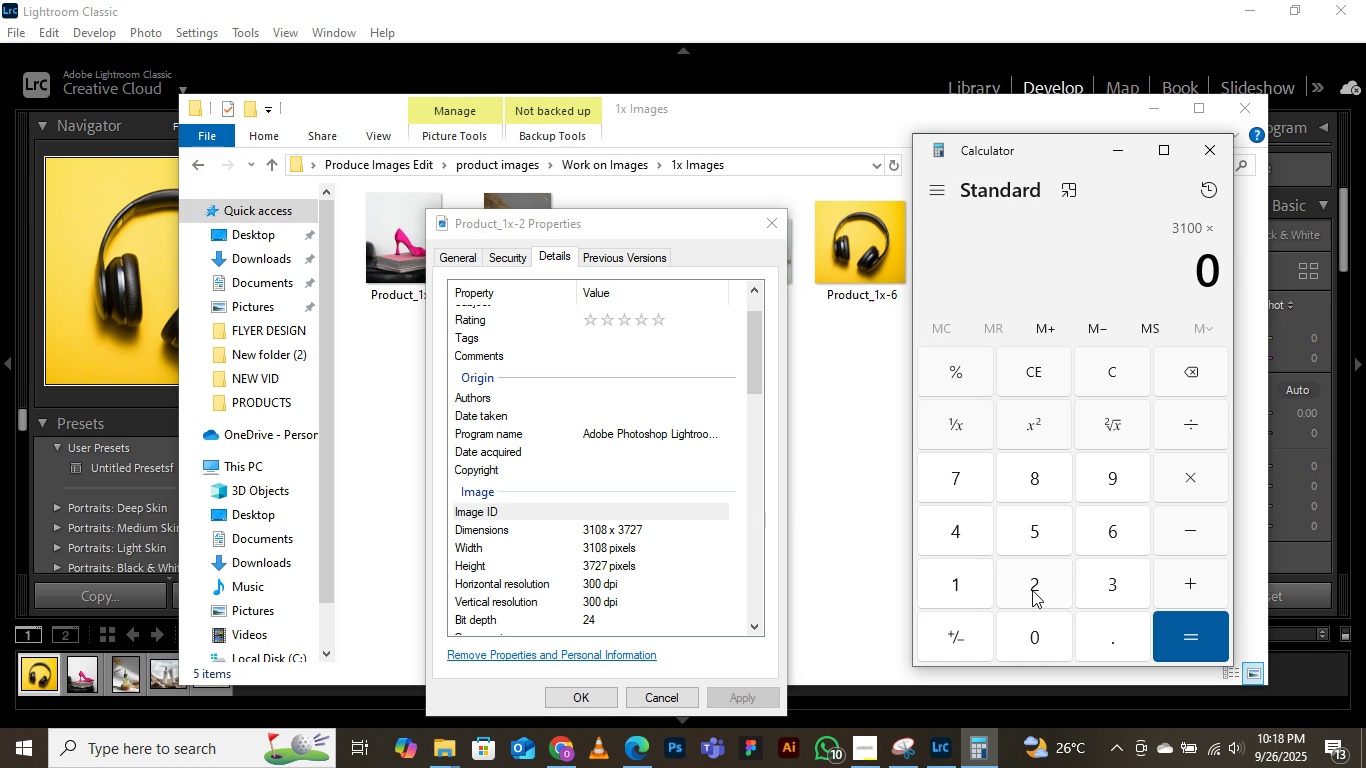 
left_click([1032, 589])
 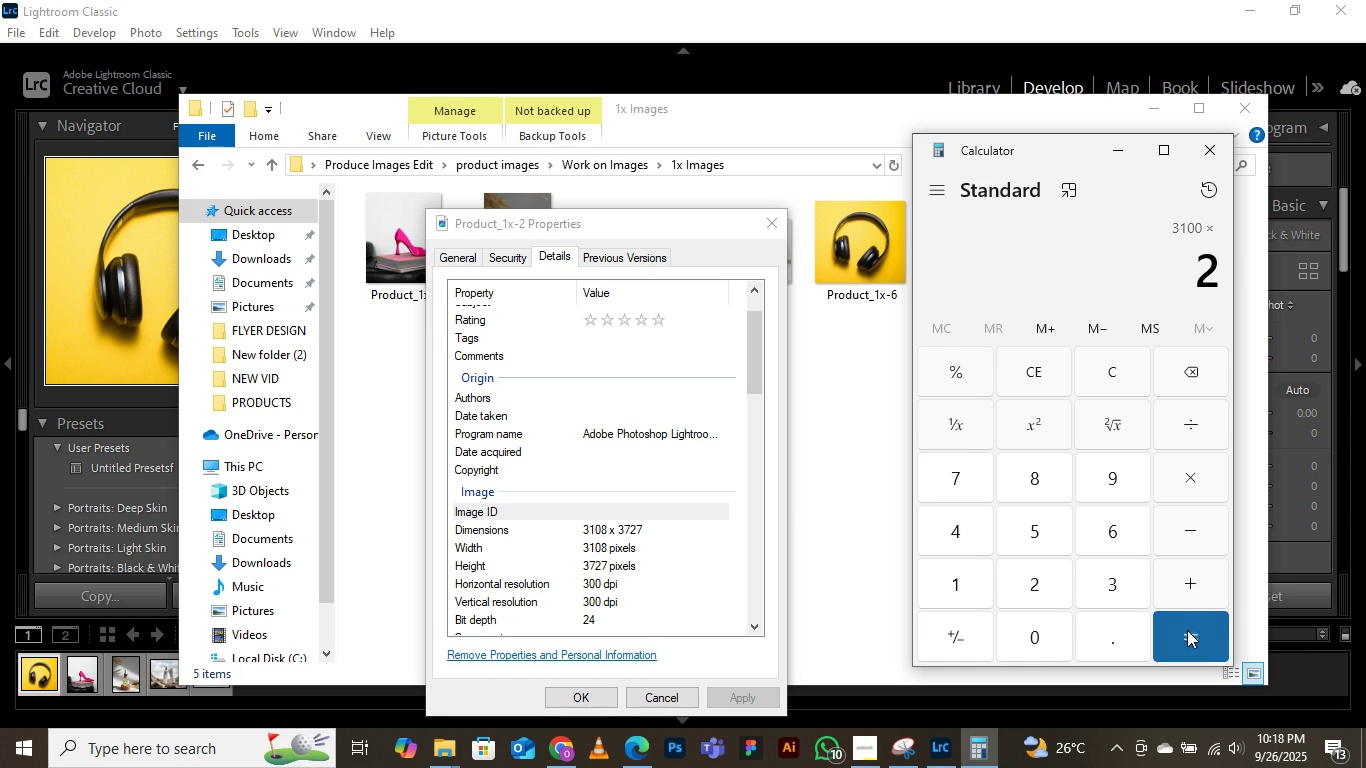 
left_click([1187, 630])
 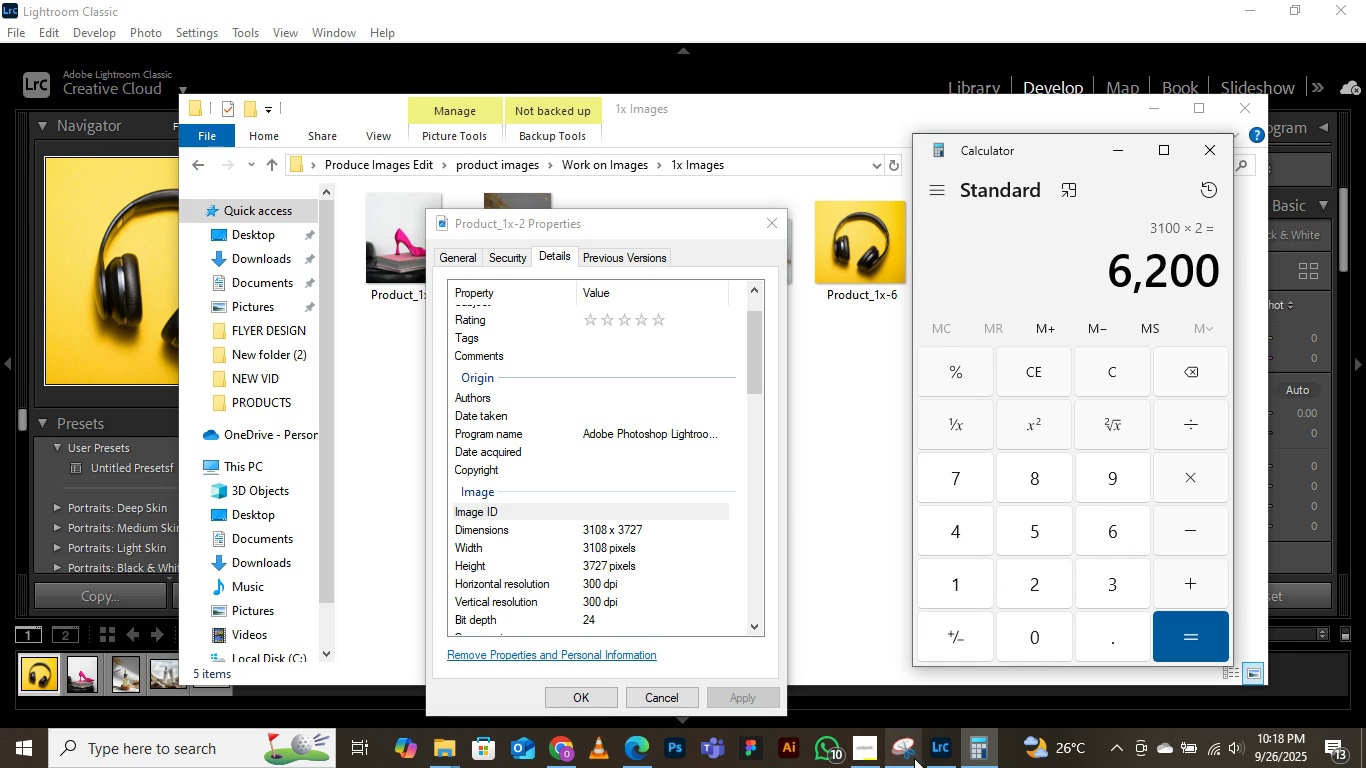 
left_click([932, 746])
 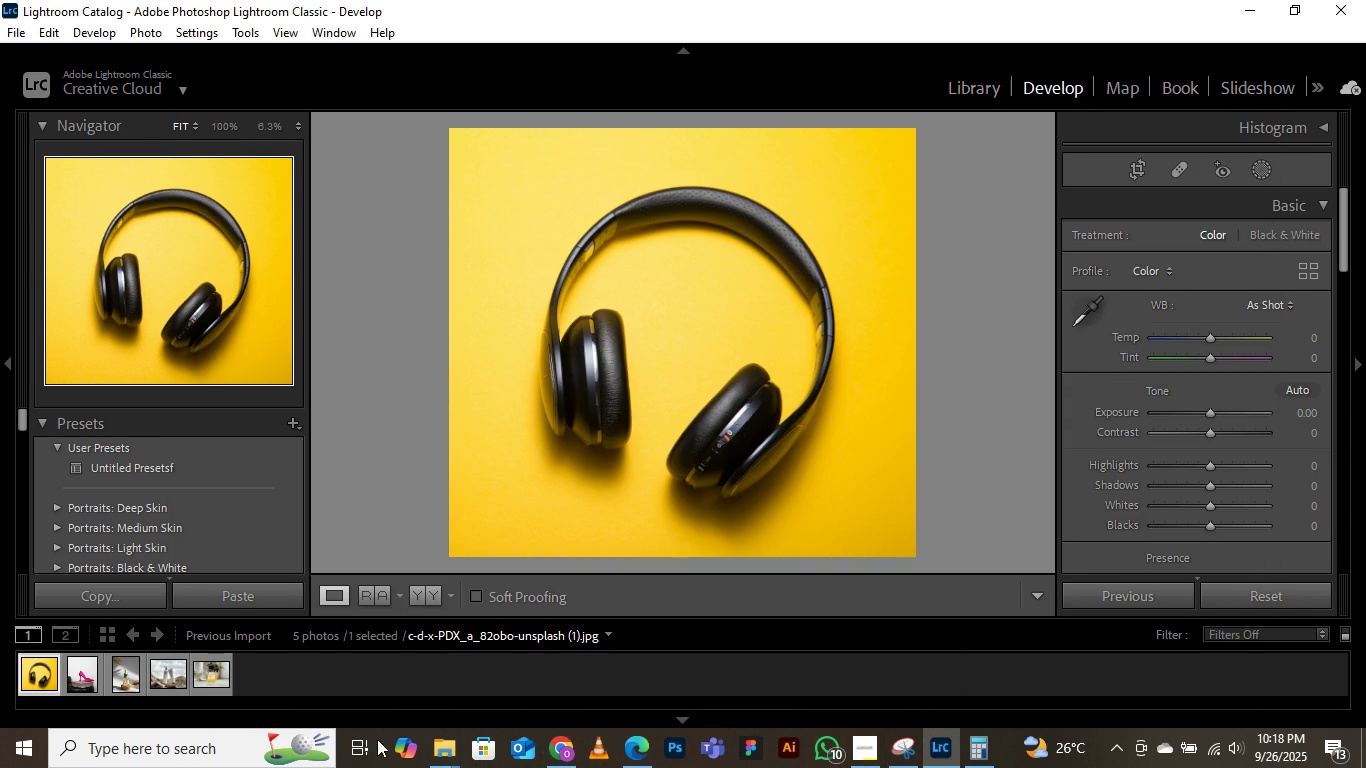 
left_click([440, 758])
 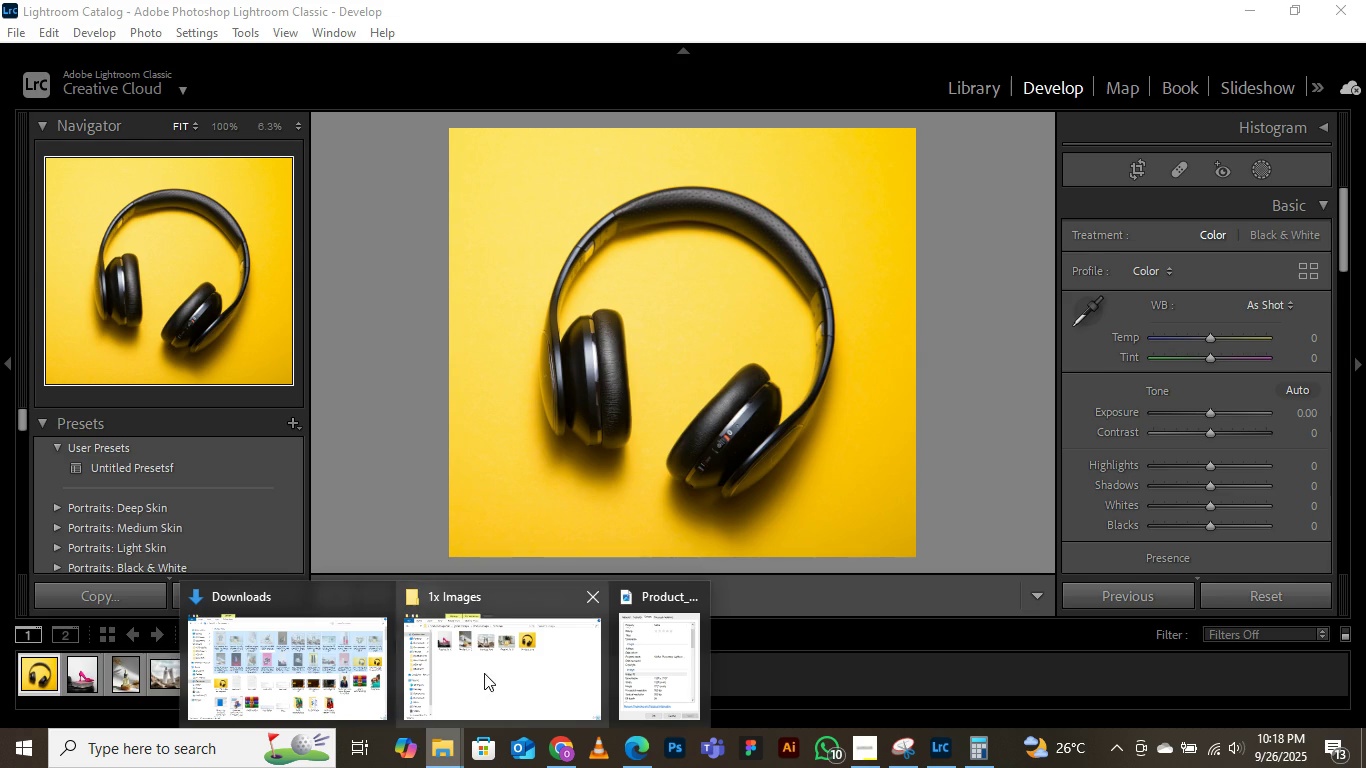 
left_click([484, 671])
 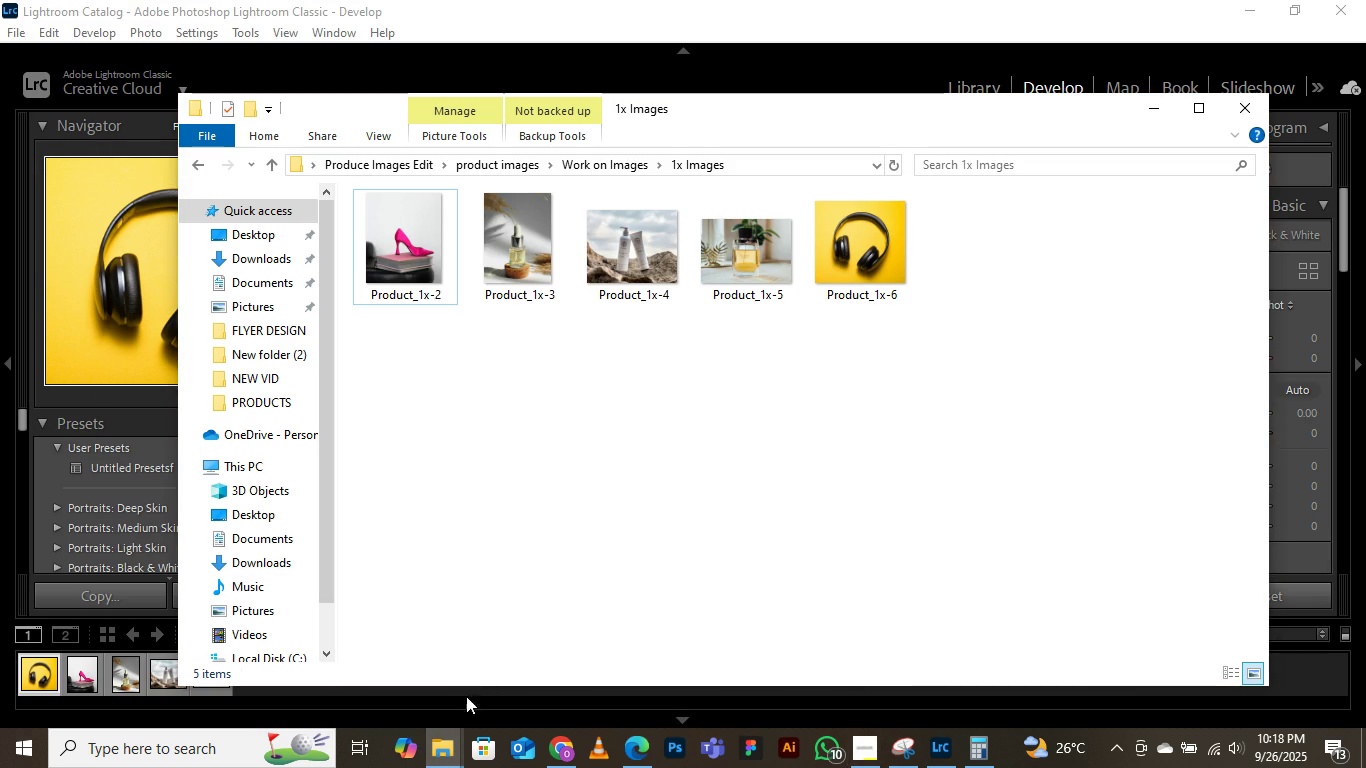 
left_click([445, 767])
 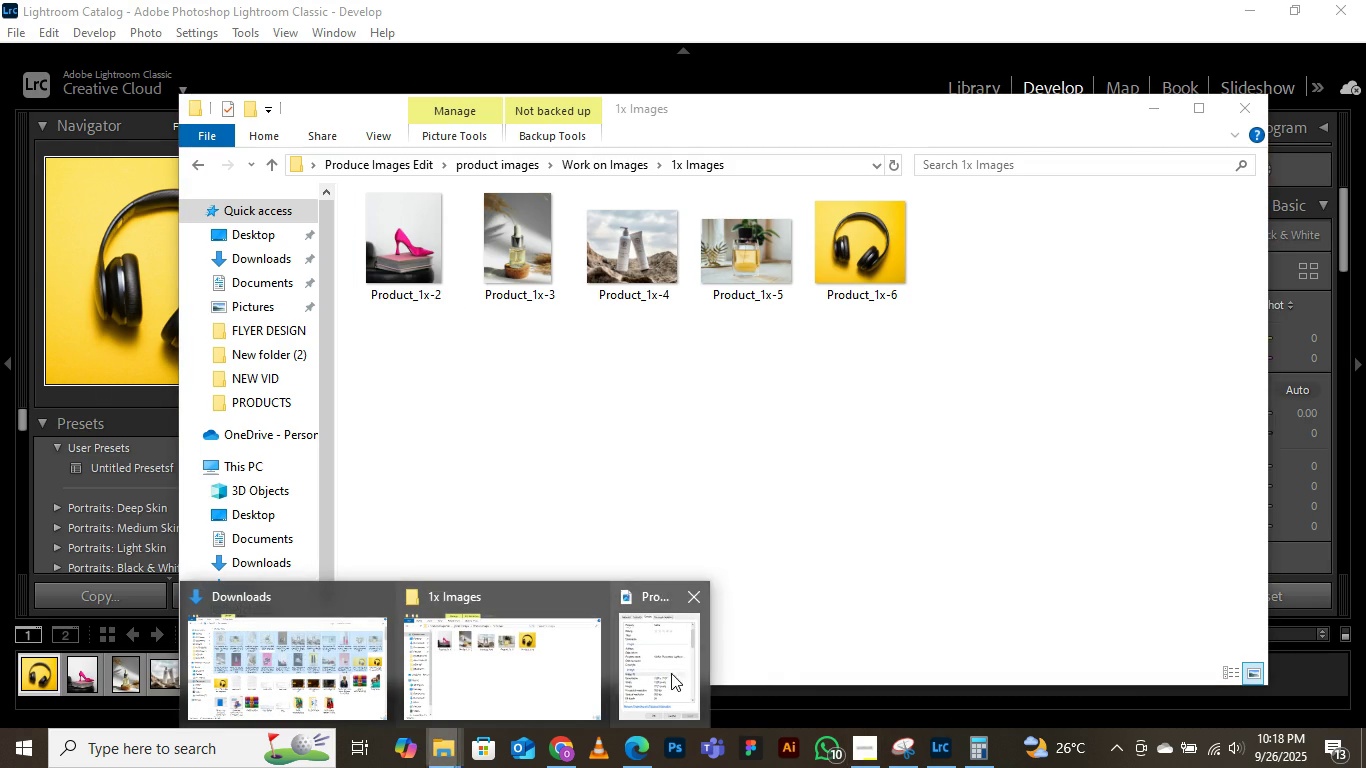 
left_click([642, 661])
 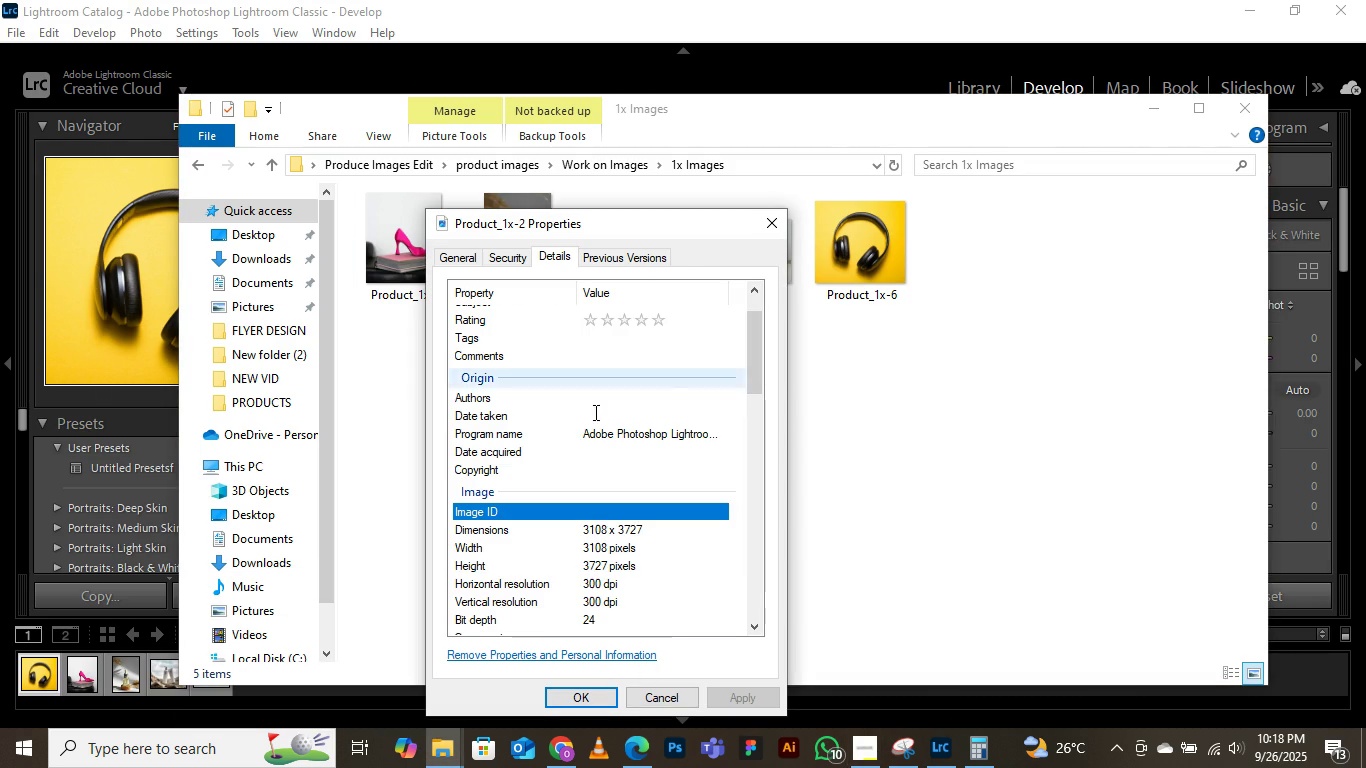 
scroll: coordinate [598, 415], scroll_direction: up, amount: 5.0
 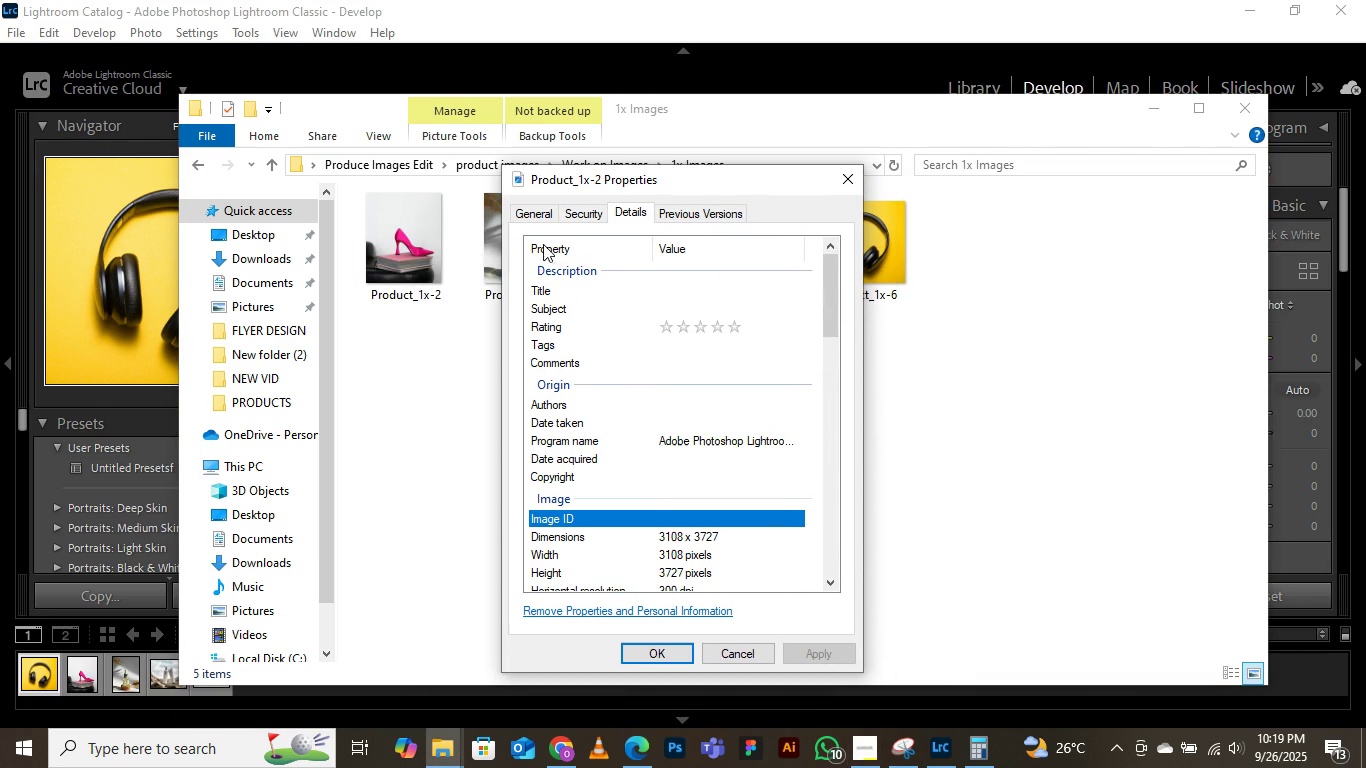 
scroll: coordinate [679, 515], scroll_direction: down, amount: 1.0
 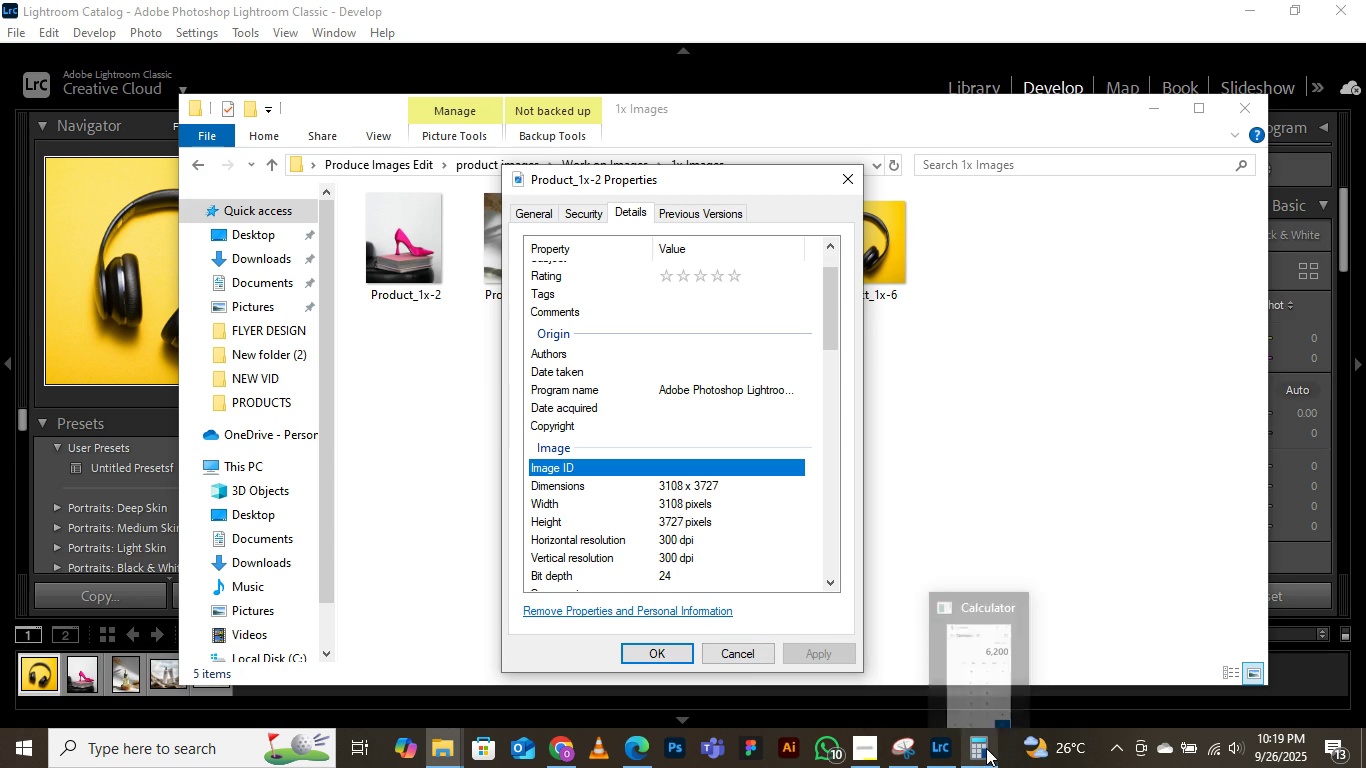 
left_click([990, 684])
 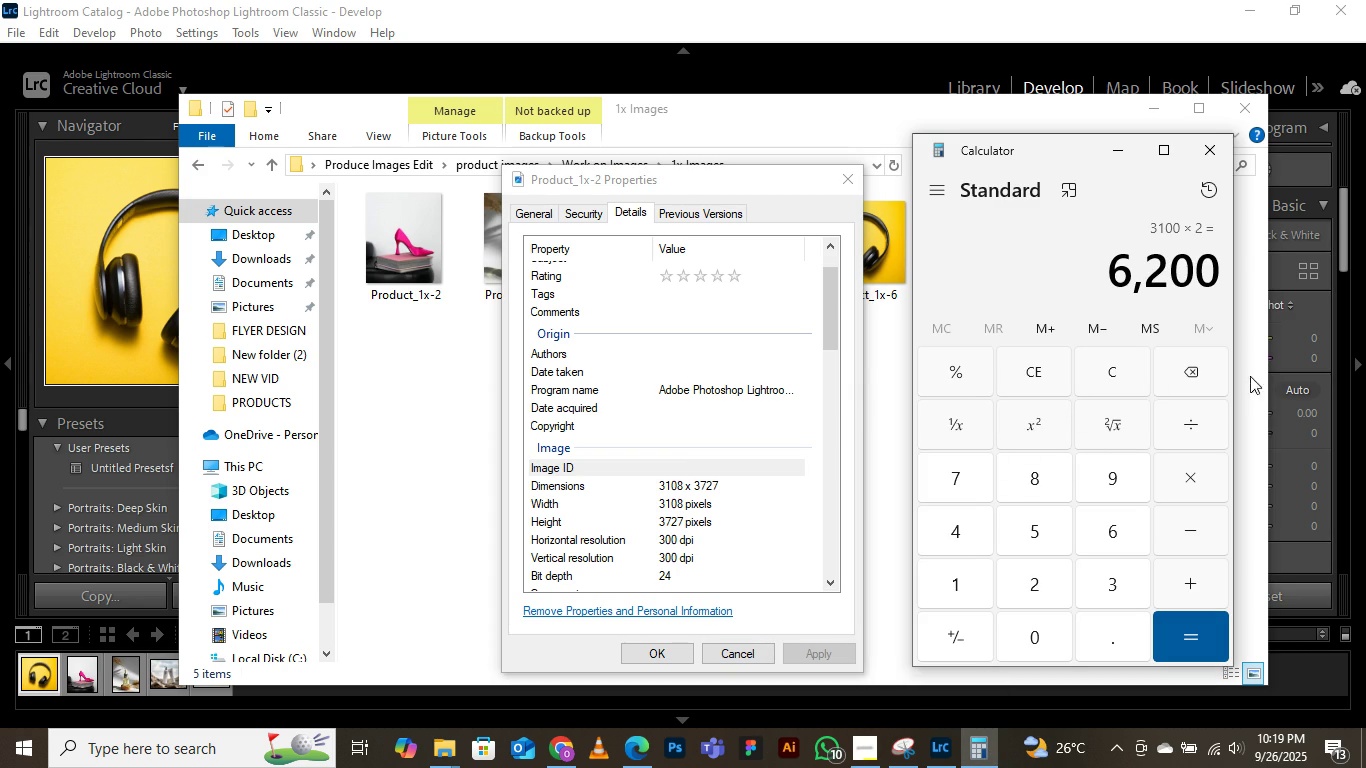 
double_click([1192, 364])
 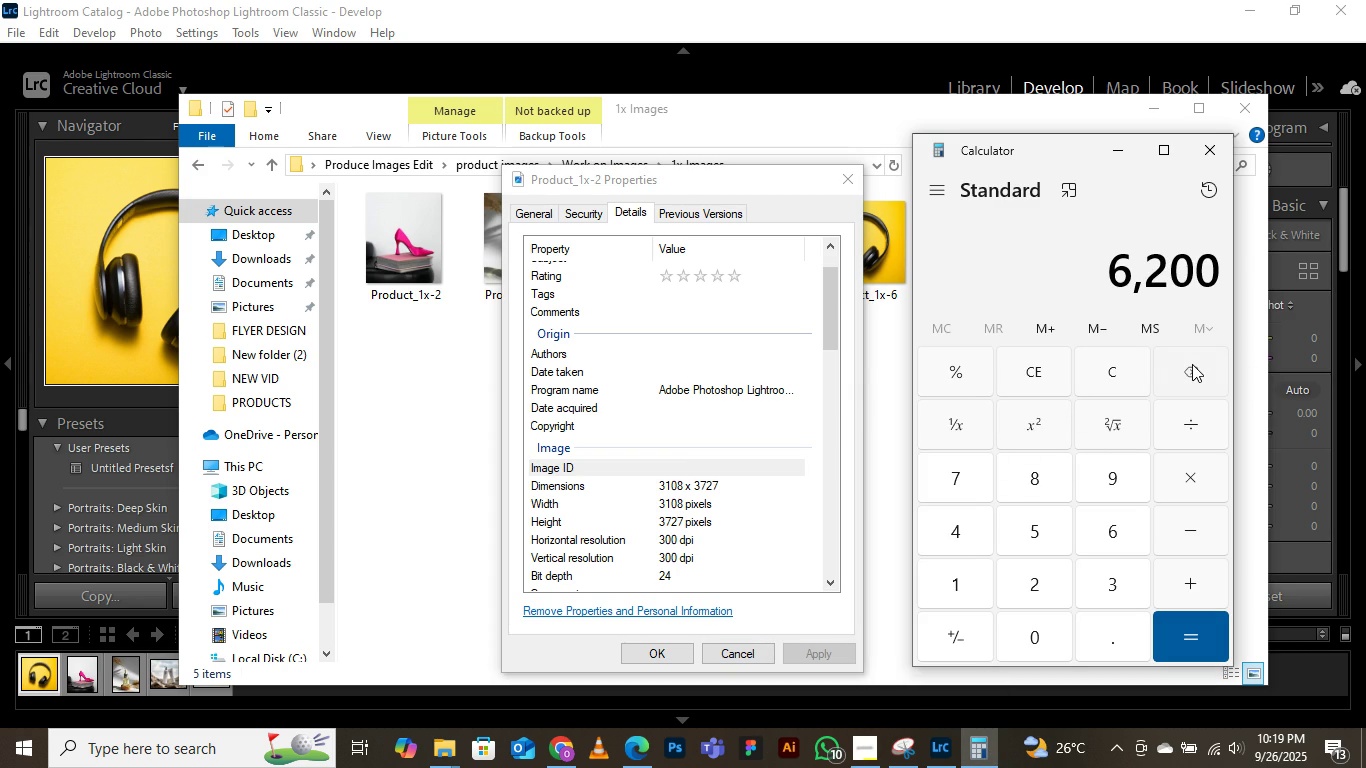 
triple_click([1192, 364])
 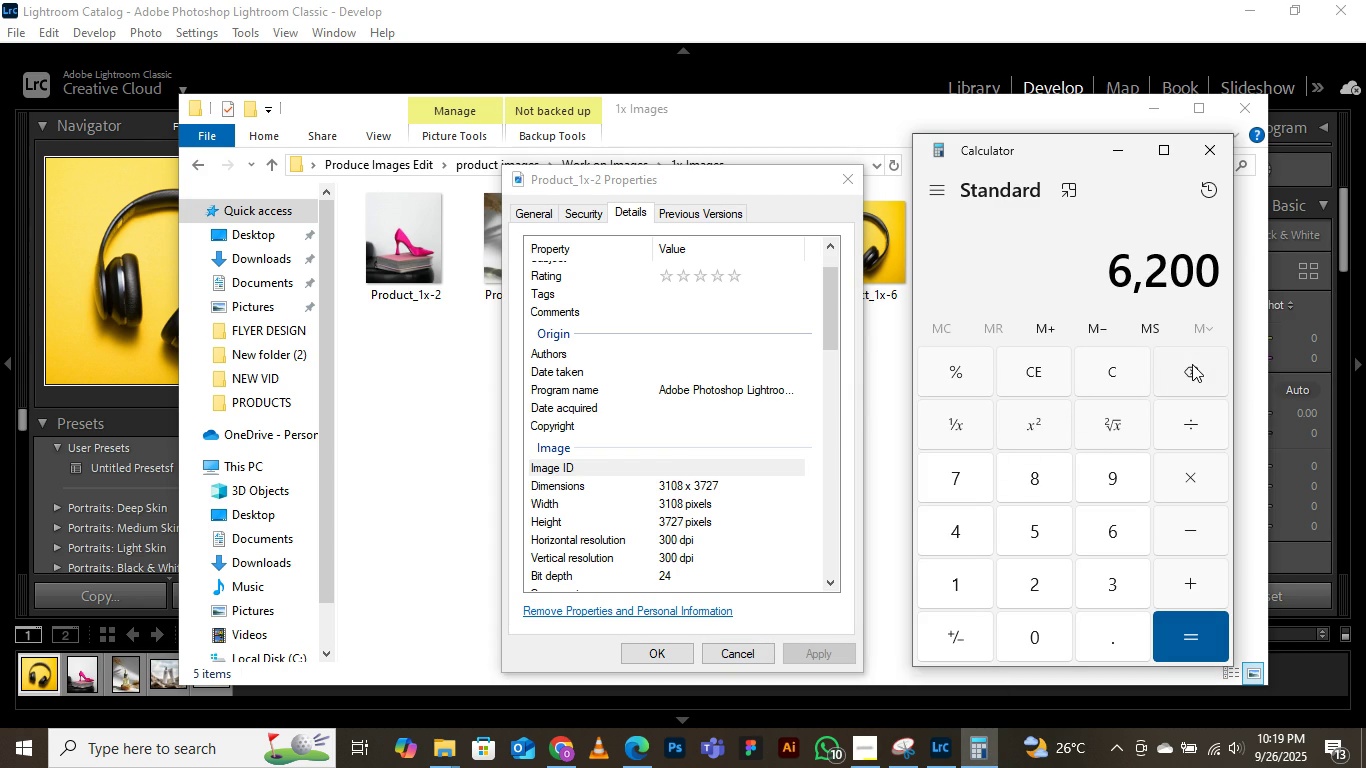 
triple_click([1192, 364])
 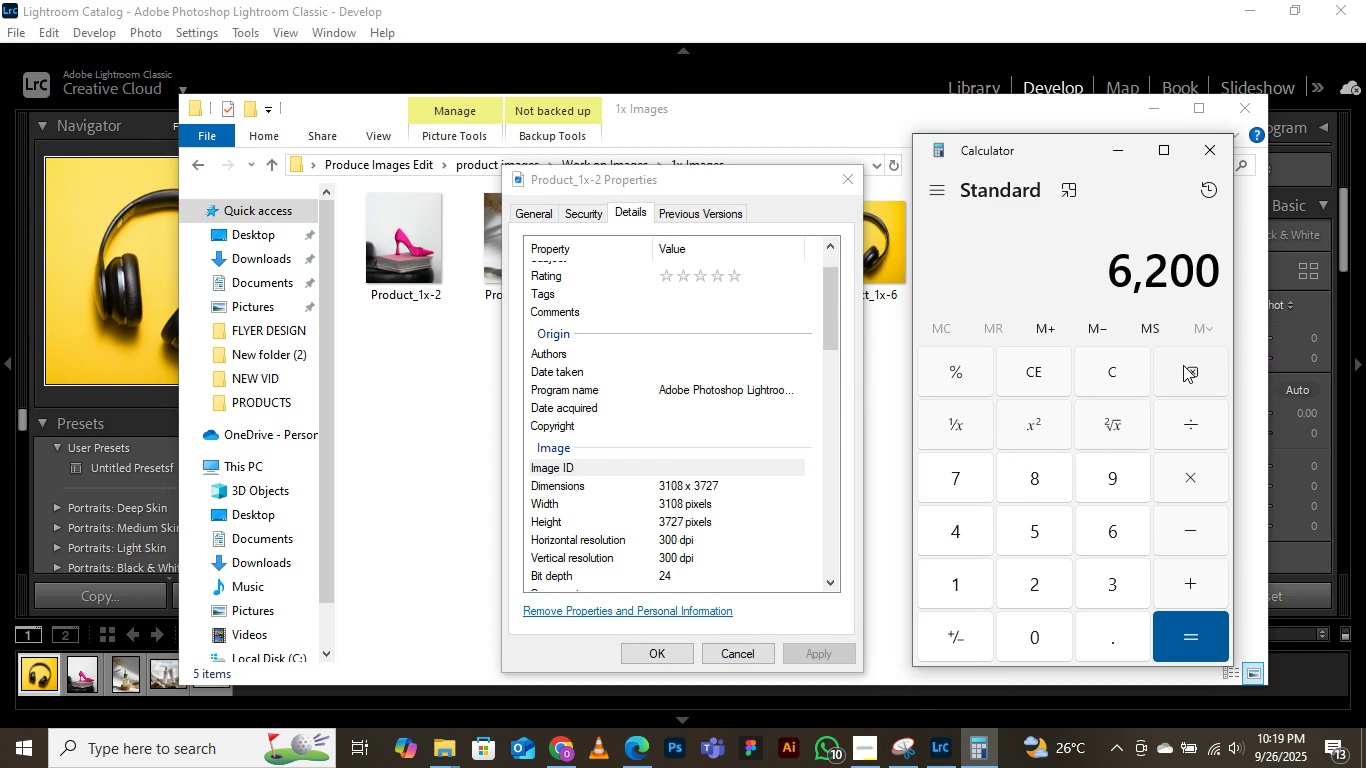 
double_click([1183, 365])
 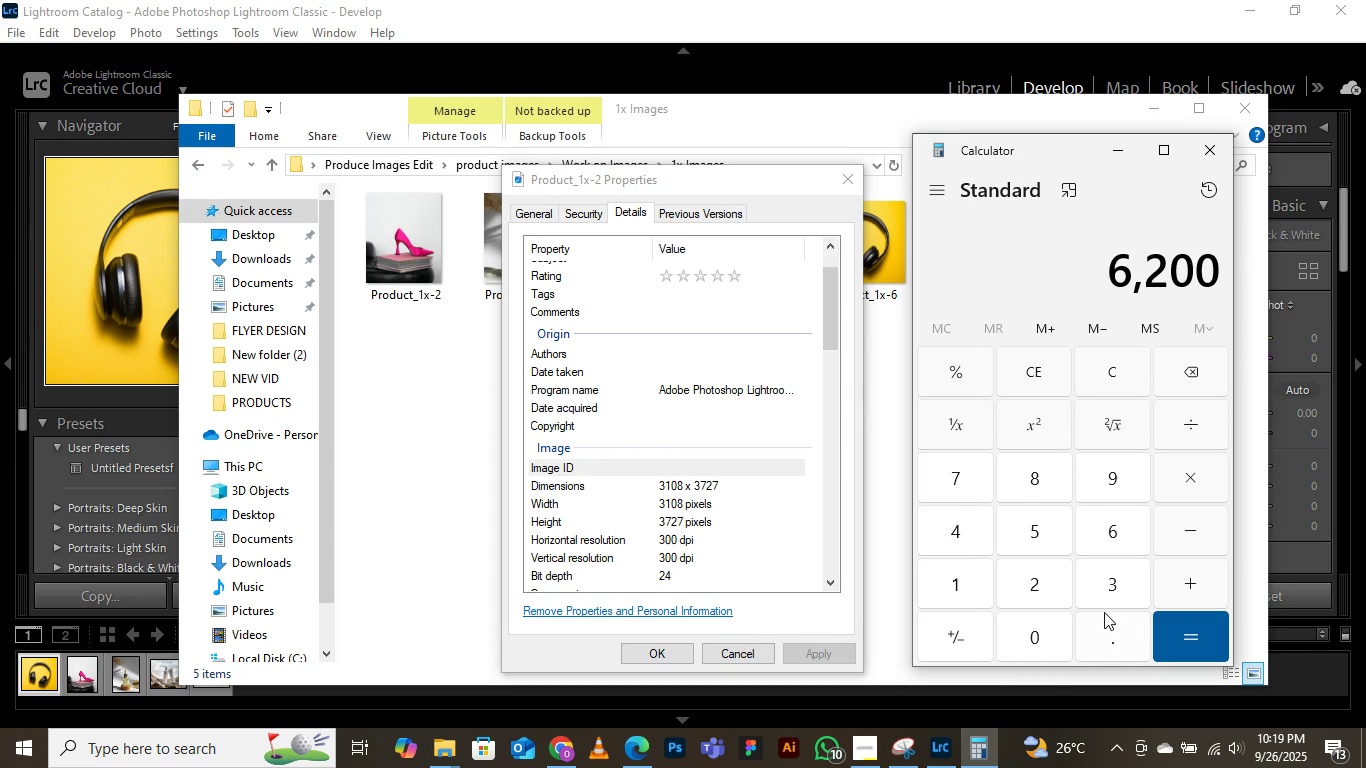 
left_click([1109, 591])
 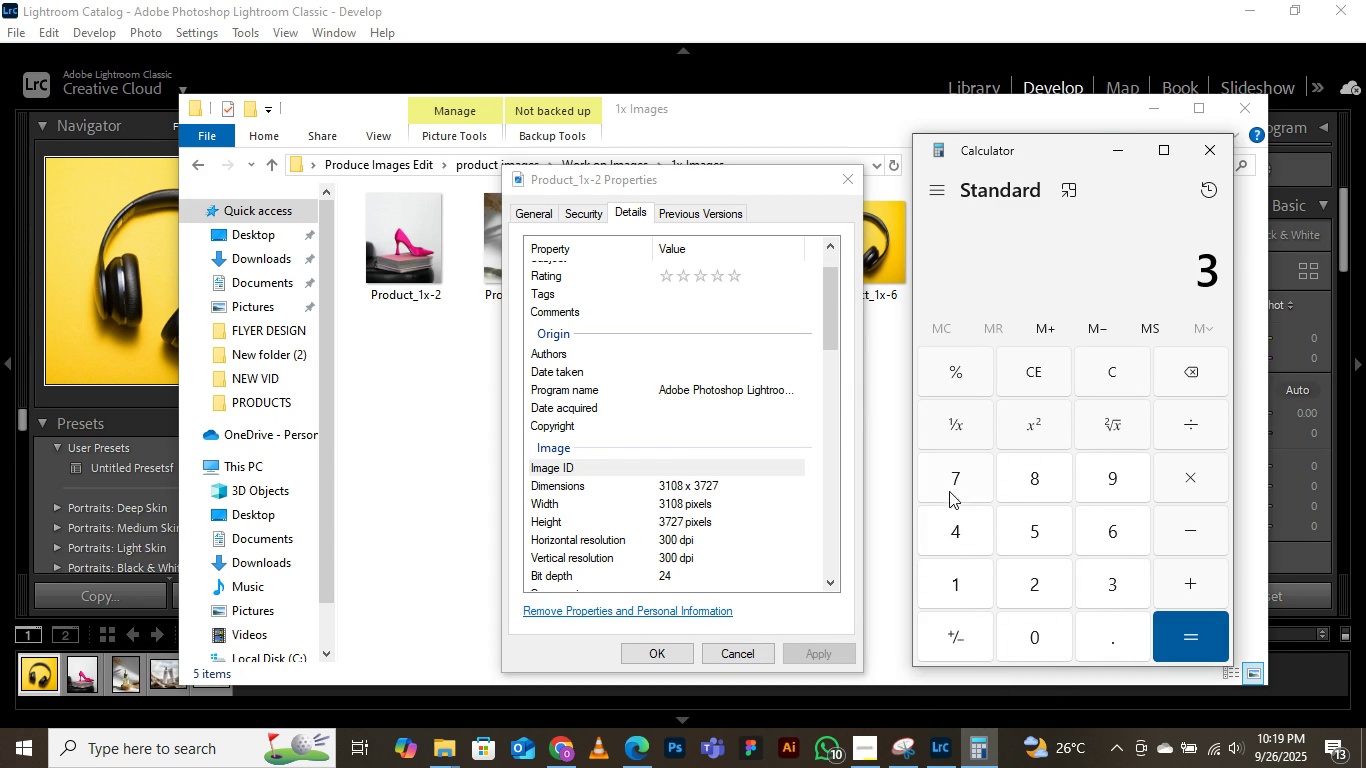 
left_click([950, 488])
 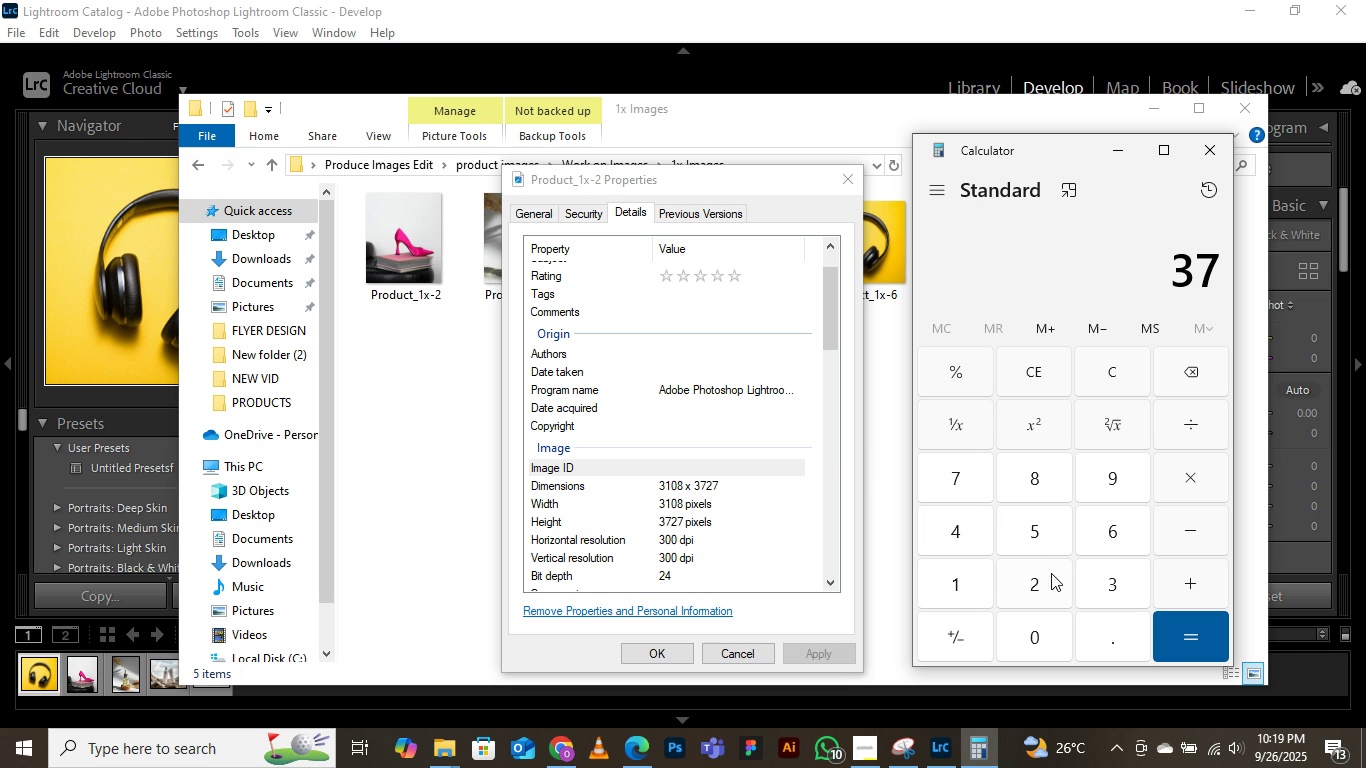 
wait(6.22)
 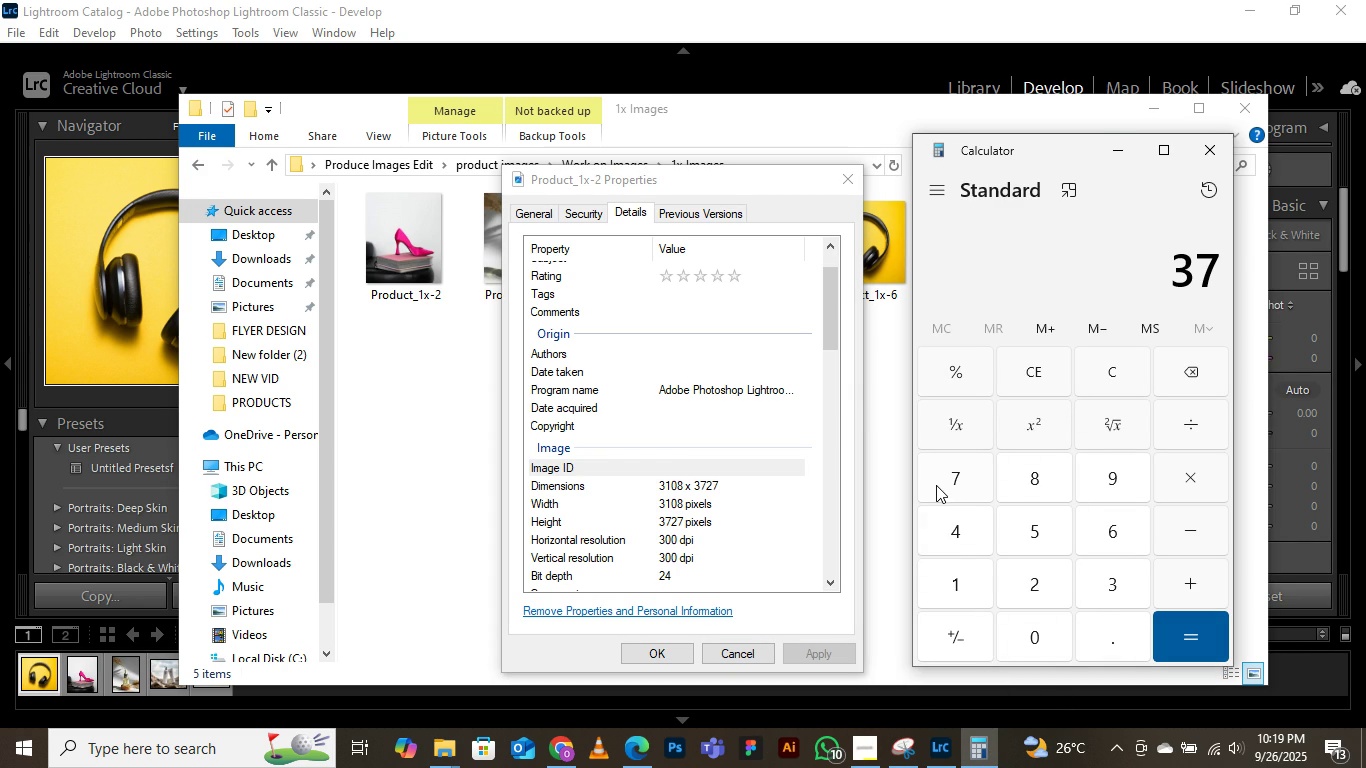 
left_click([1042, 593])
 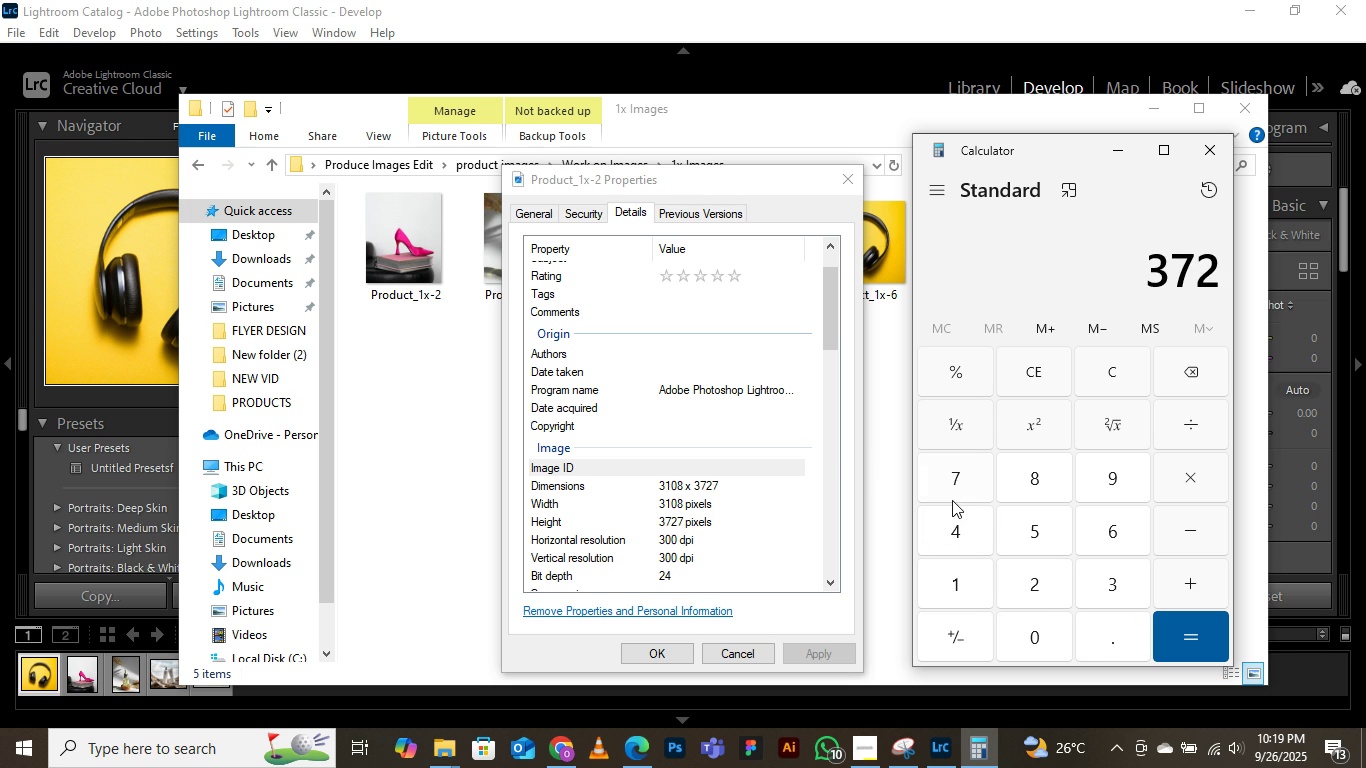 
left_click([952, 489])
 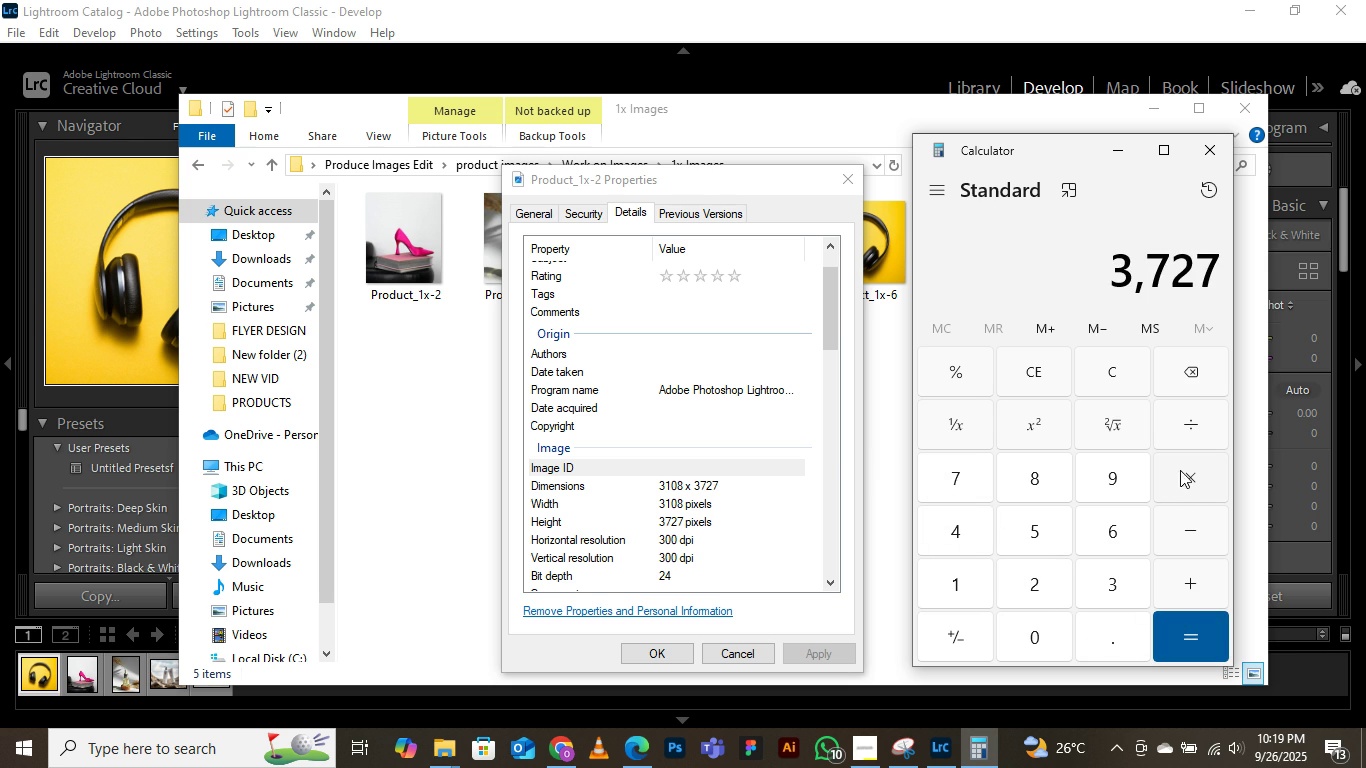 
left_click([1181, 481])
 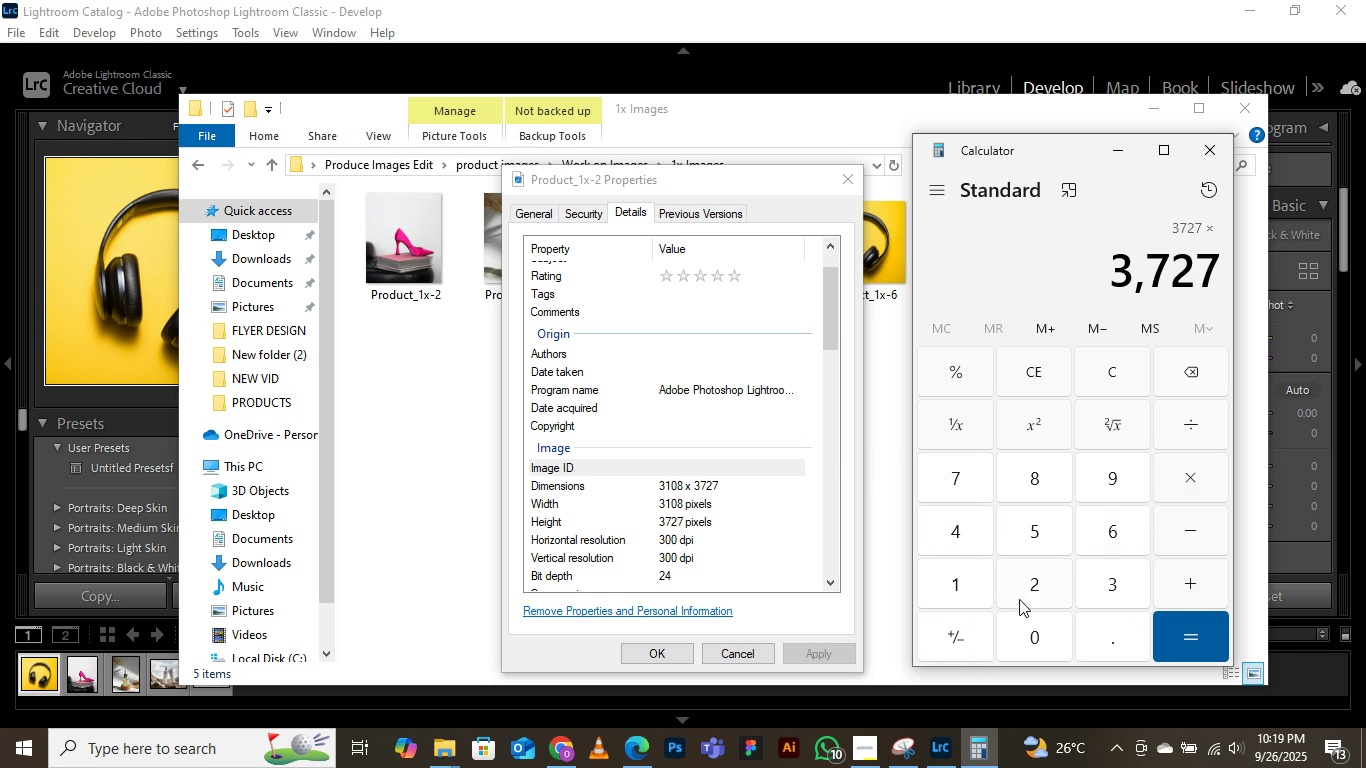 
left_click([1032, 584])
 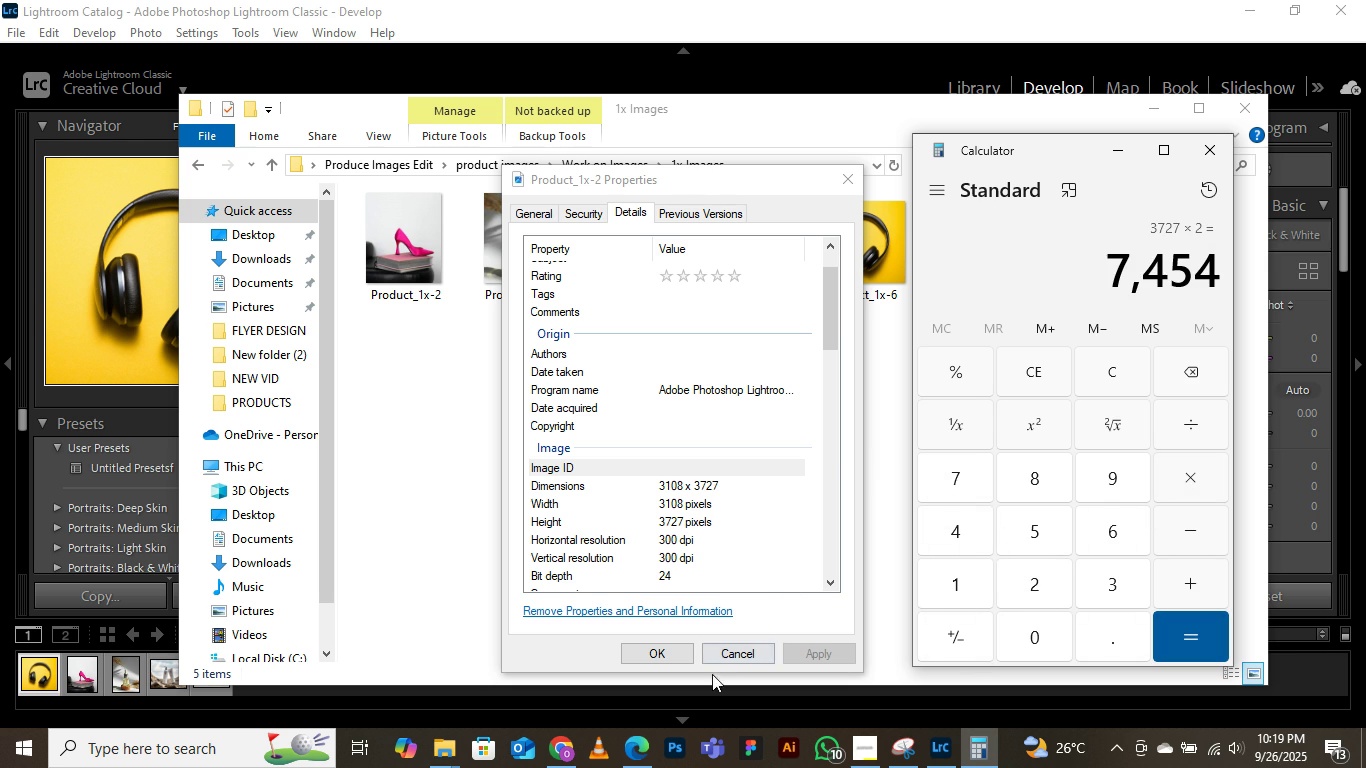 
mouse_move([931, 700])
 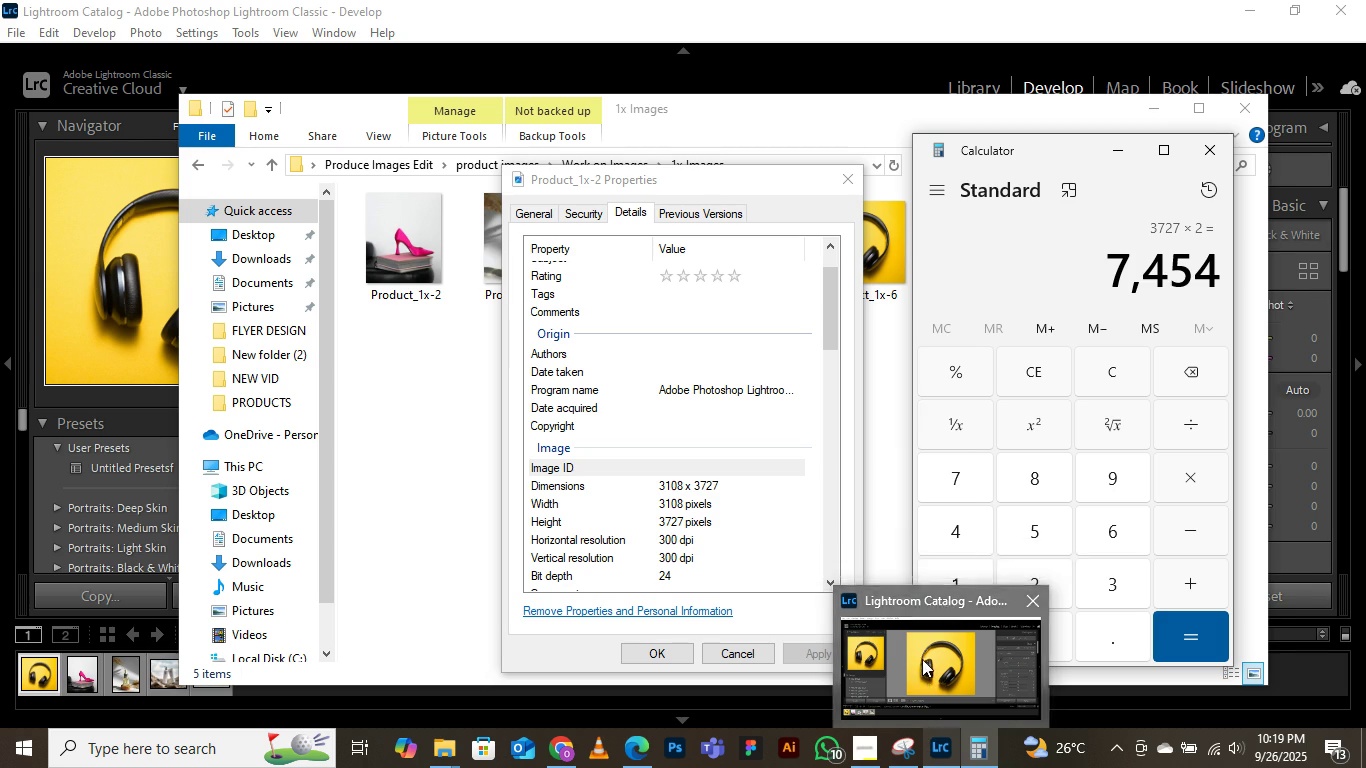 
left_click([922, 659])
 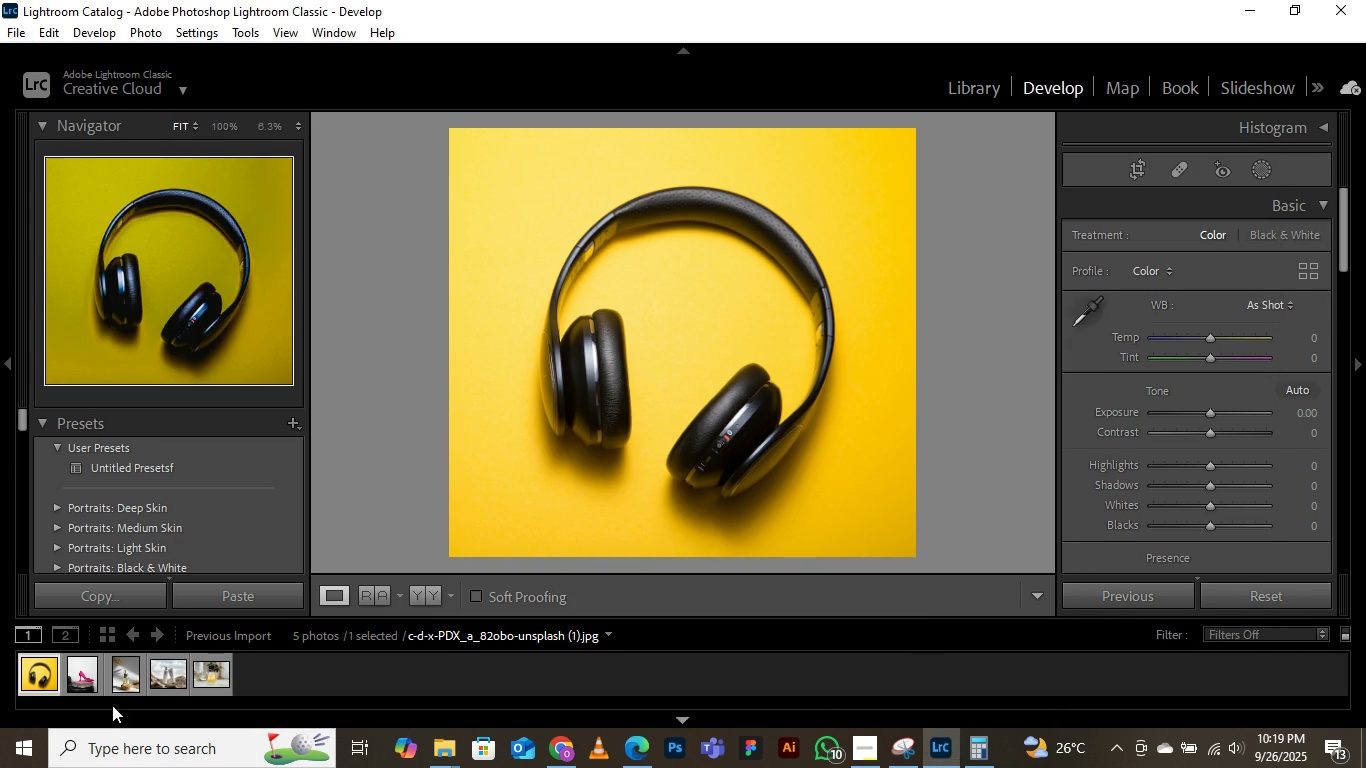 
left_click([77, 683])
 